 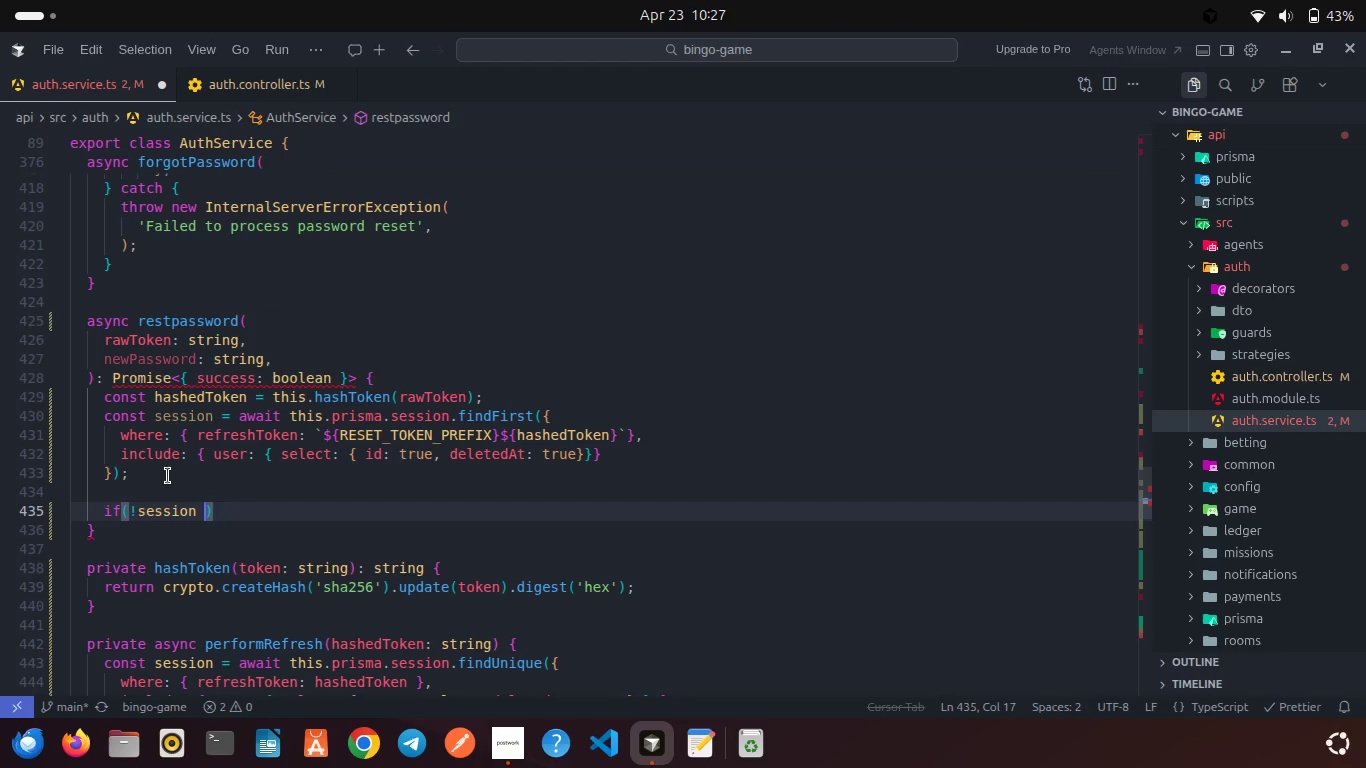 
key(Shift+Backslash)
 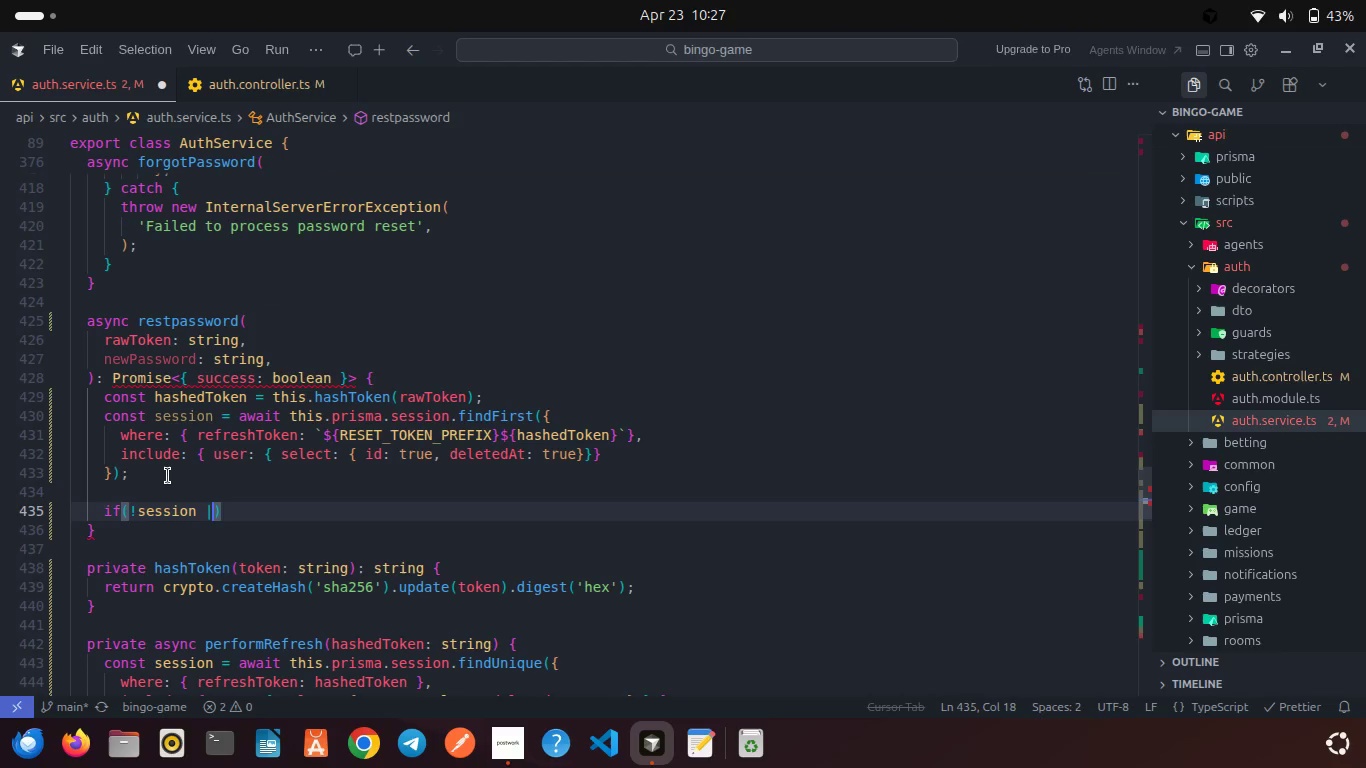 
key(Shift+Backslash)
 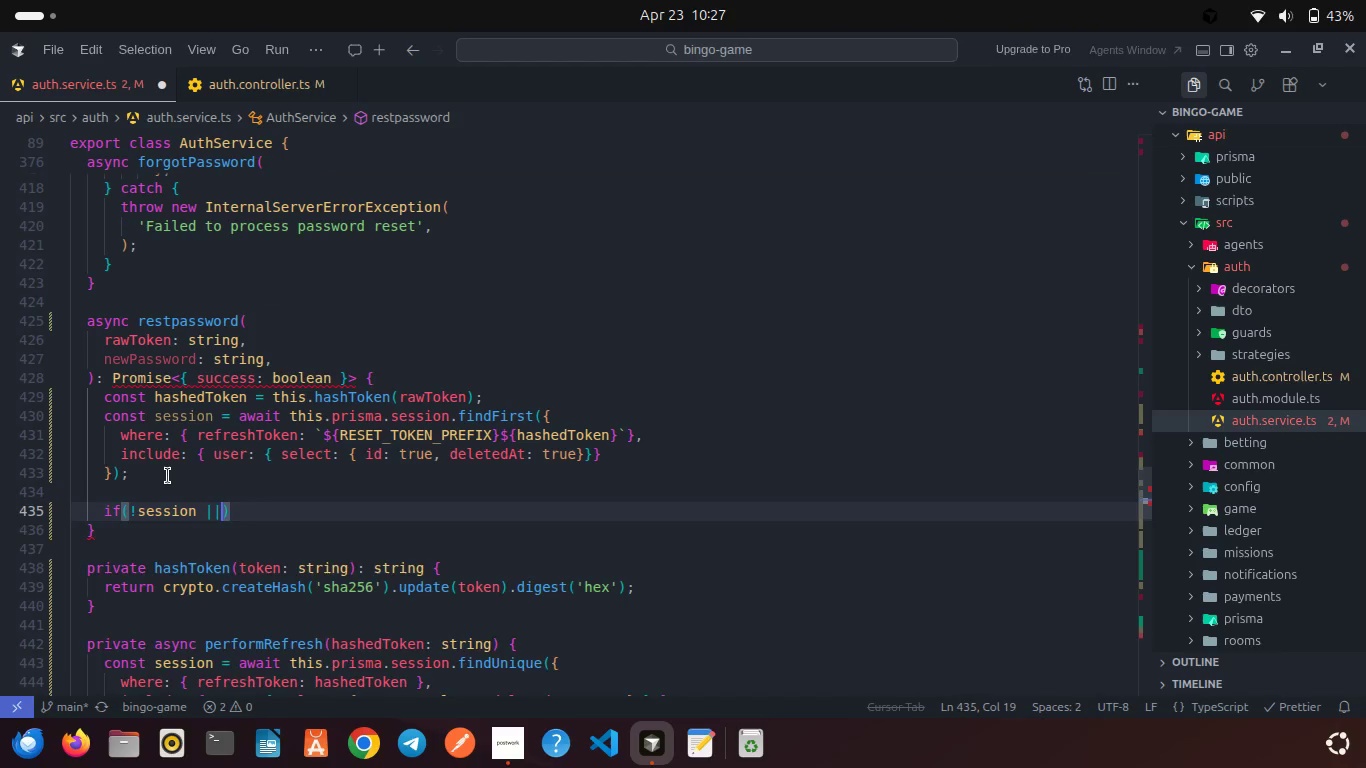 
key(Enter)
 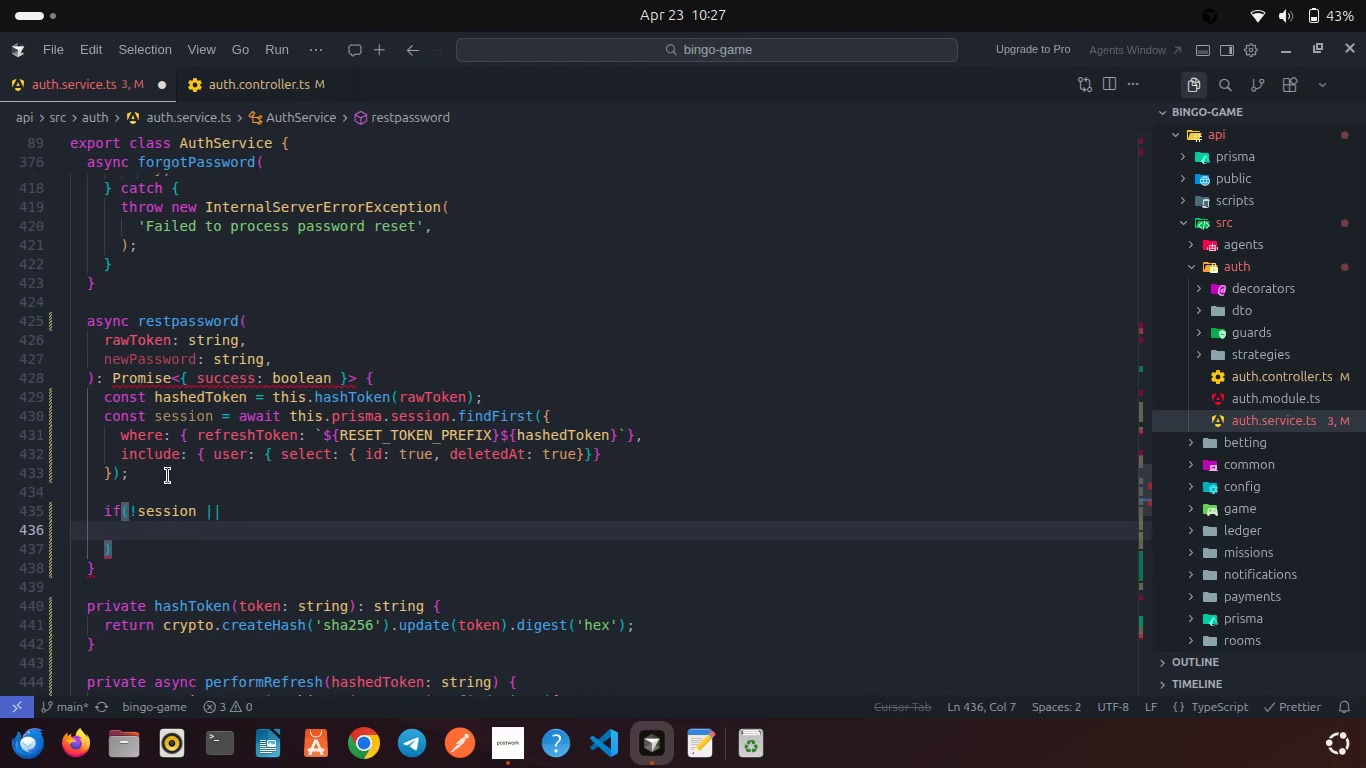 
key(Control+Z)
 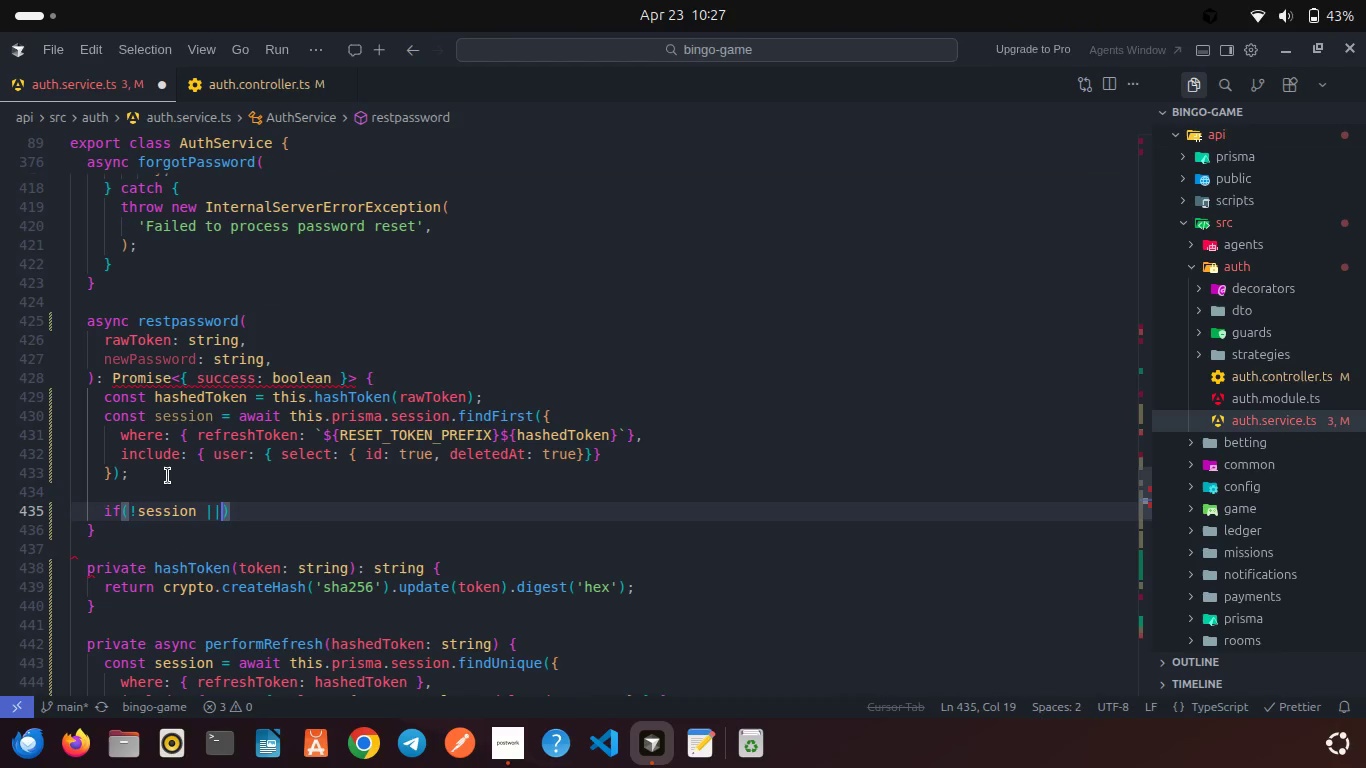 
type( sess)
 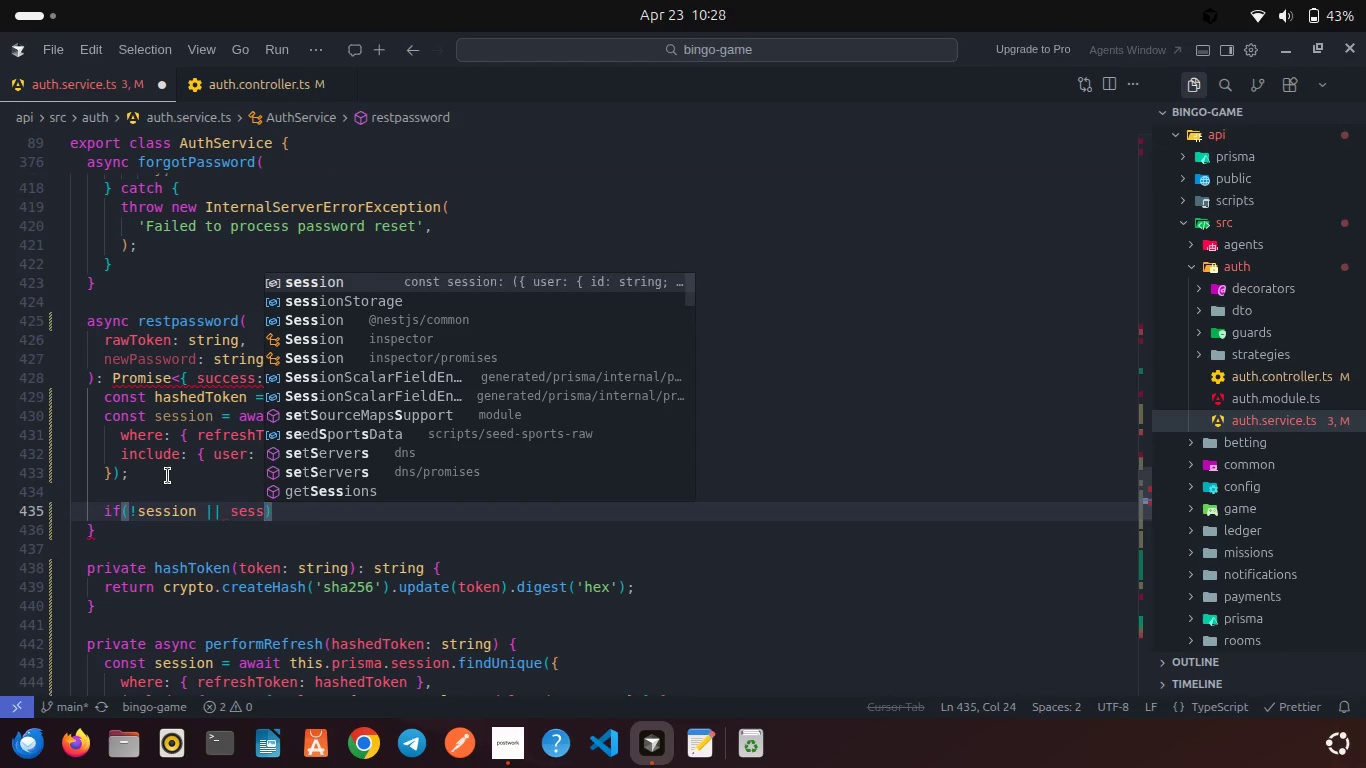 
key(Enter)
 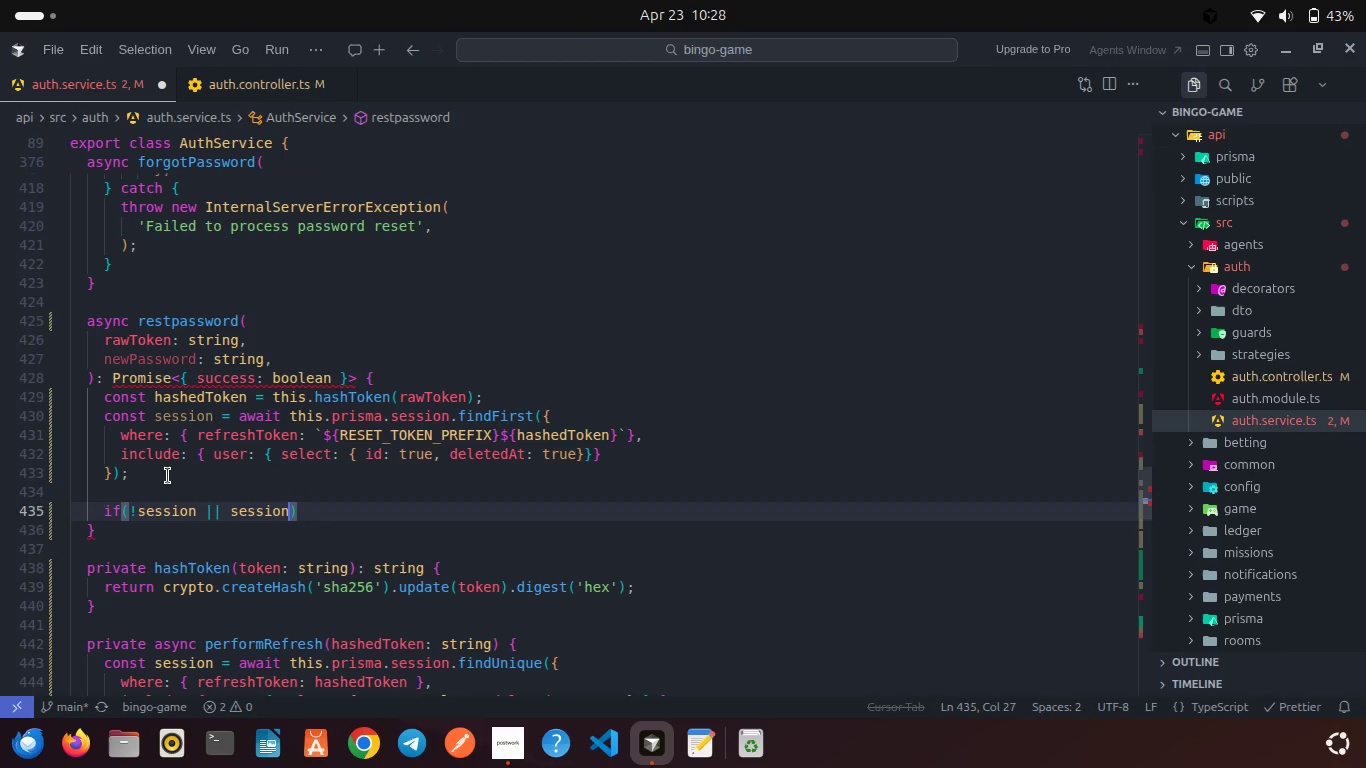 
key(Period)
 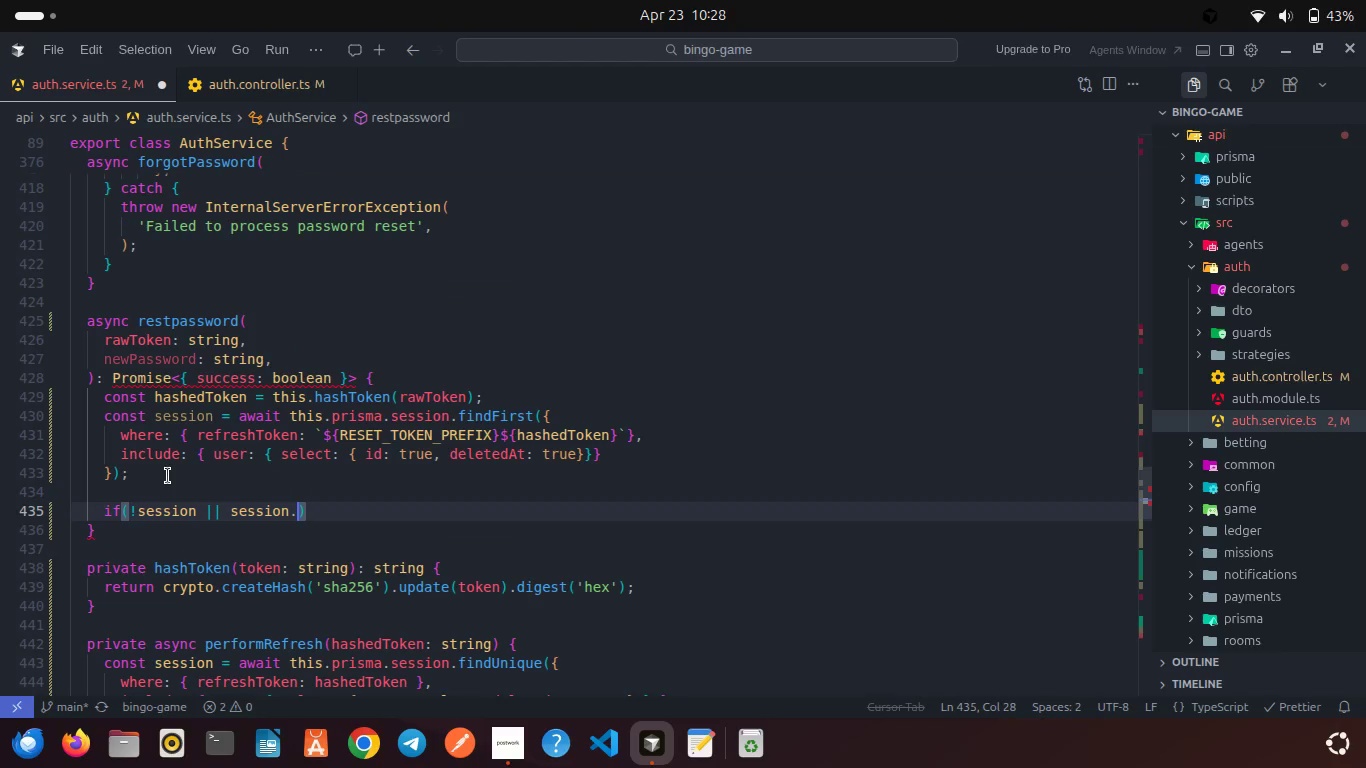 
key(E)
 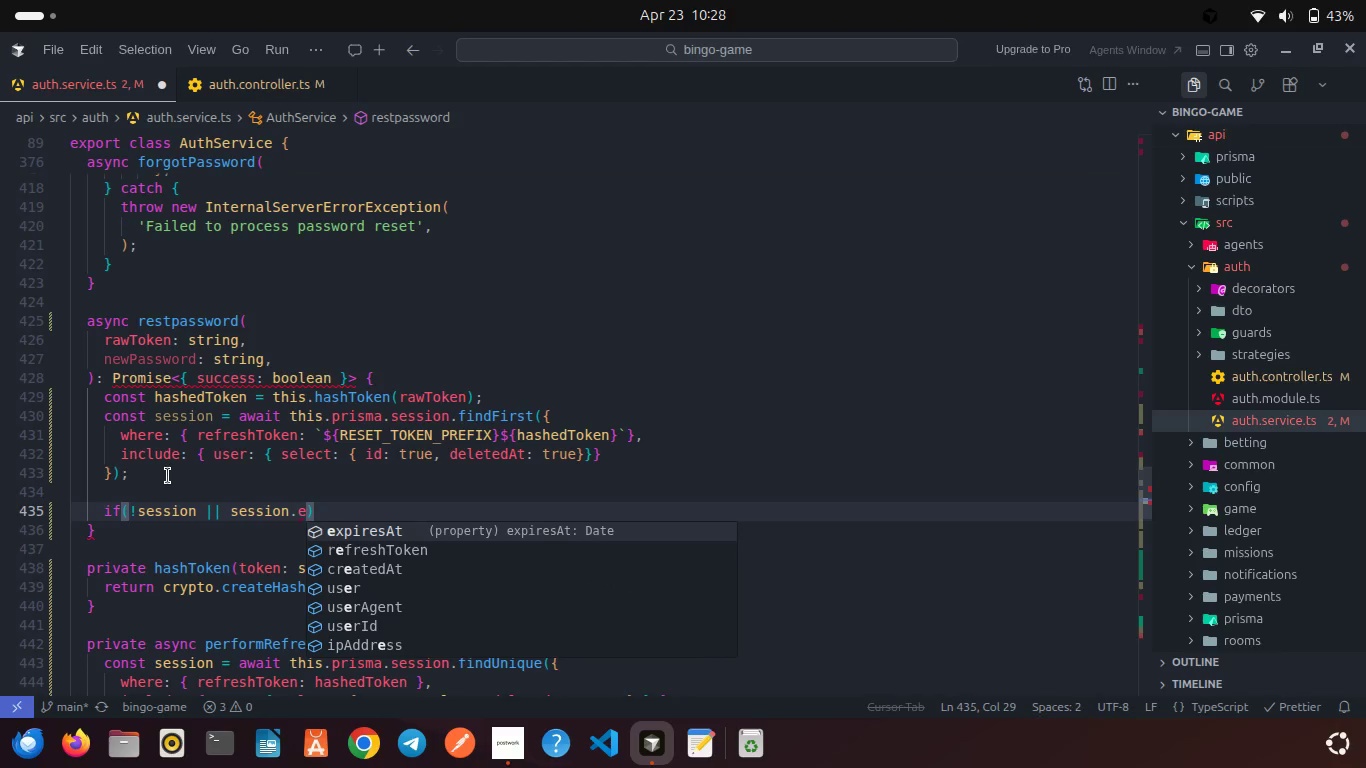 
key(Enter)
 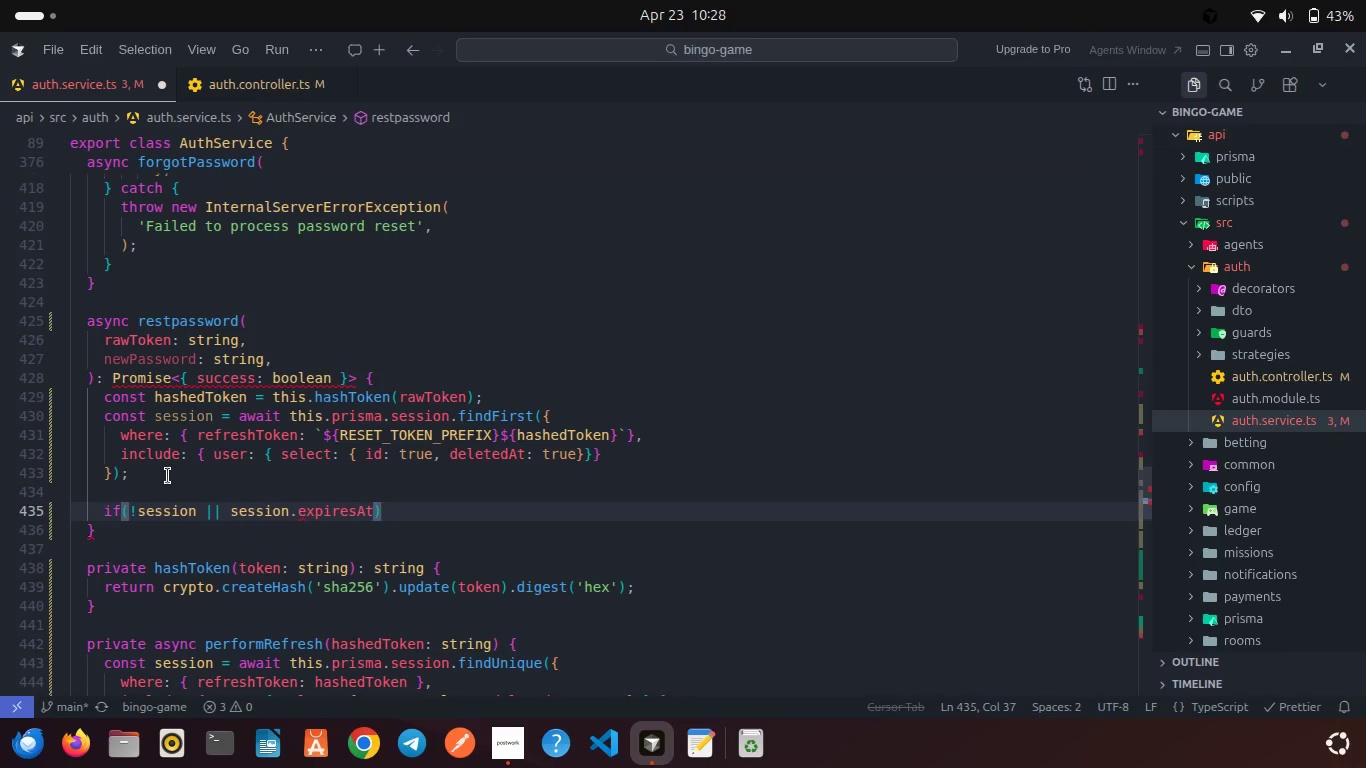 
type( < new Date)
 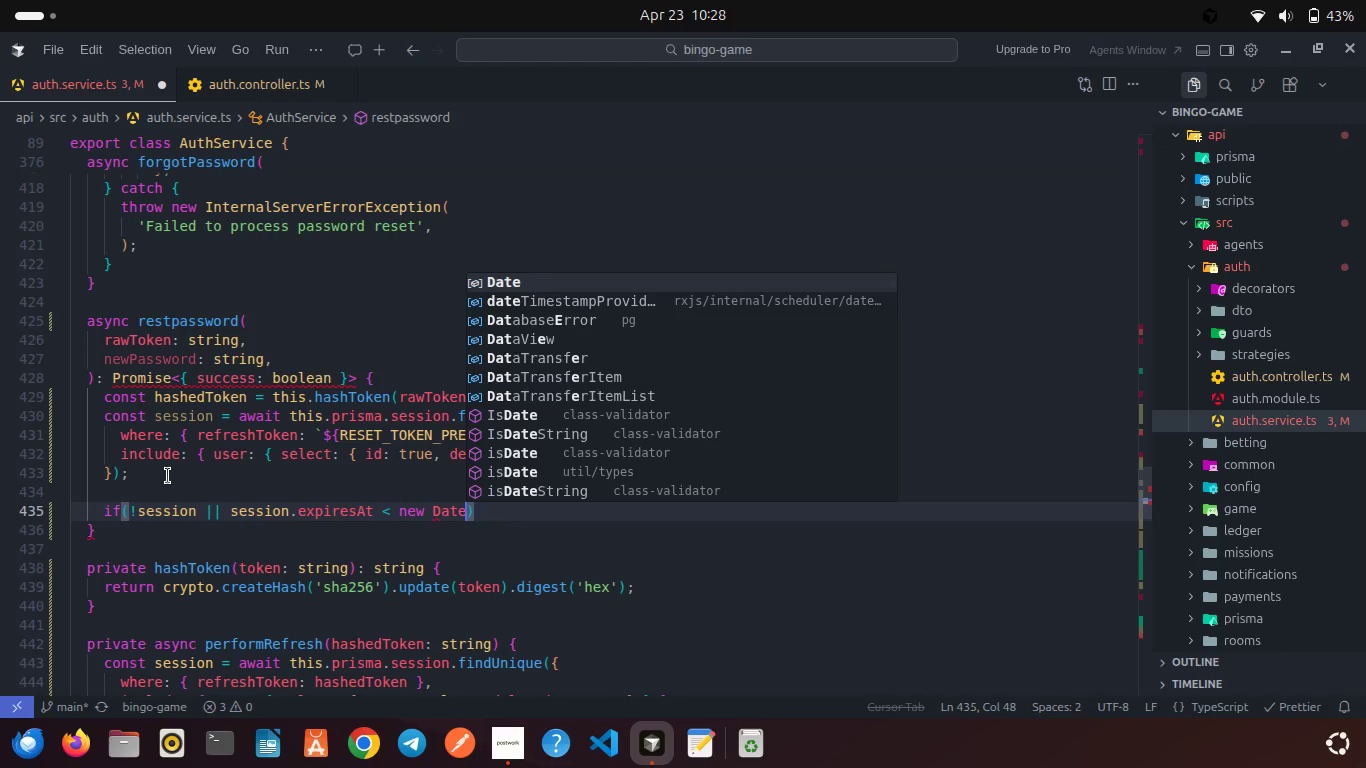 
key(Enter)
 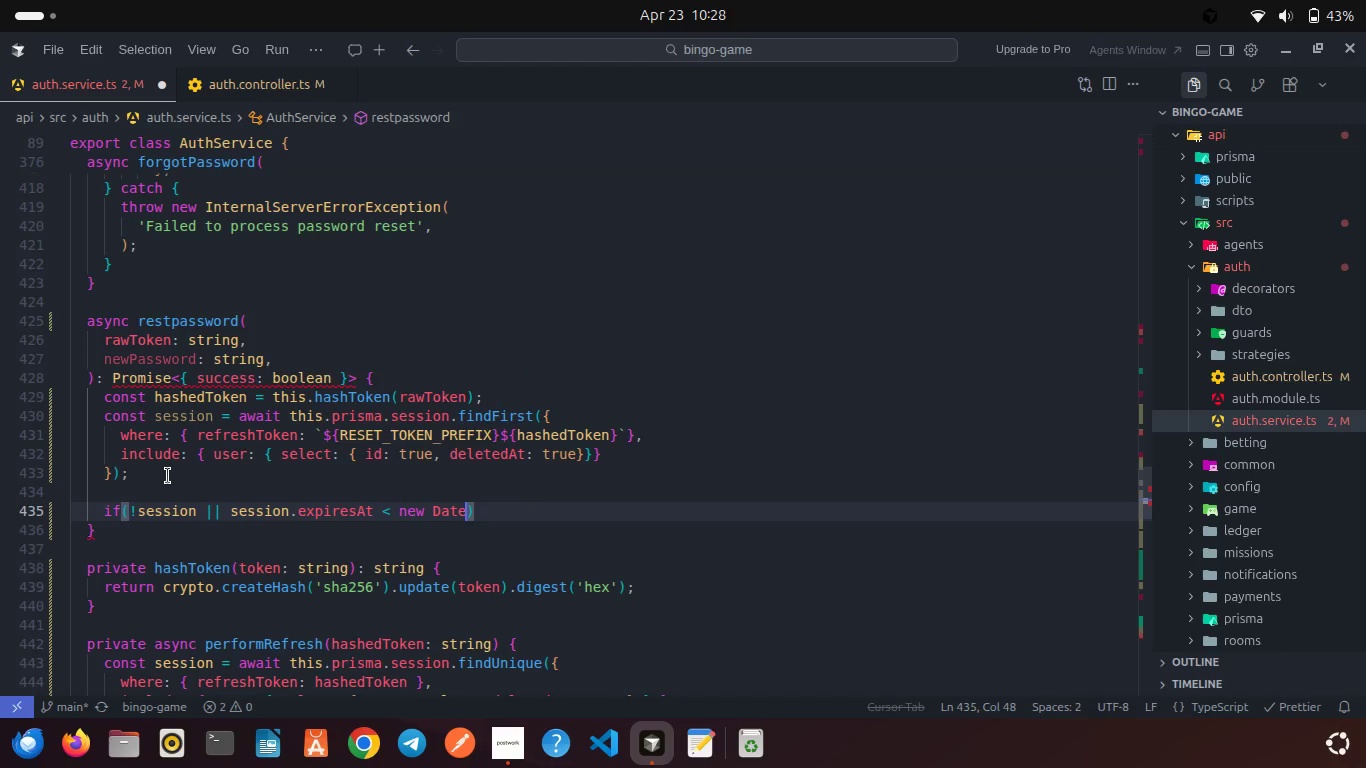 
type(()))
key(Backspace)
 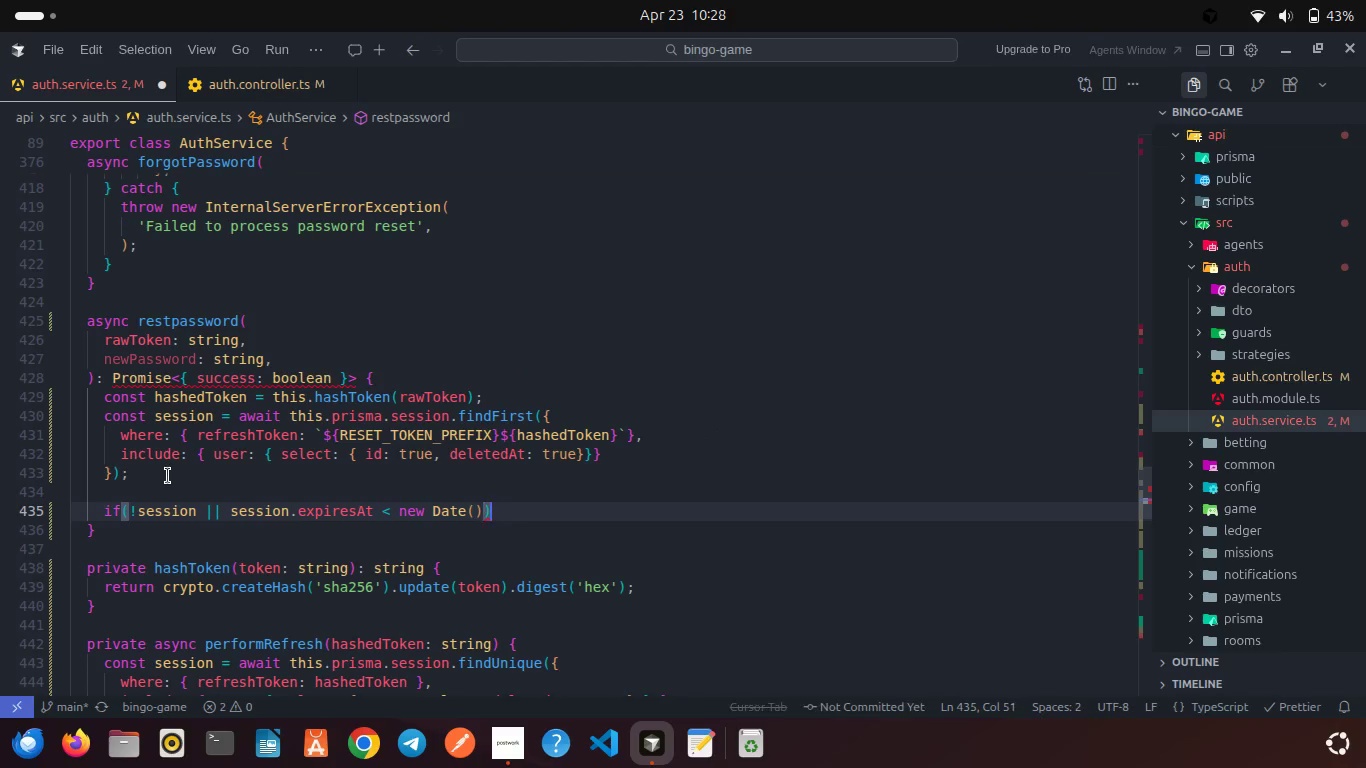 
 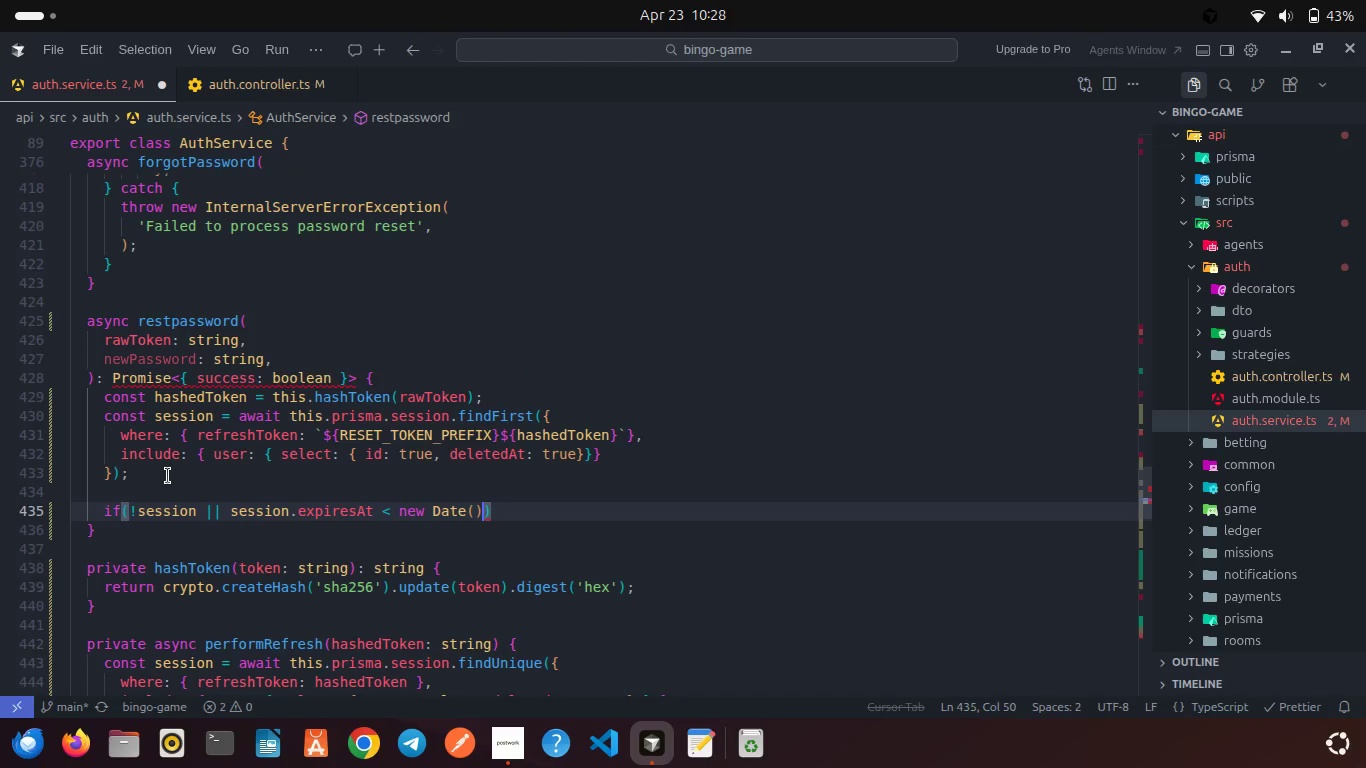 
key(ArrowRight)
 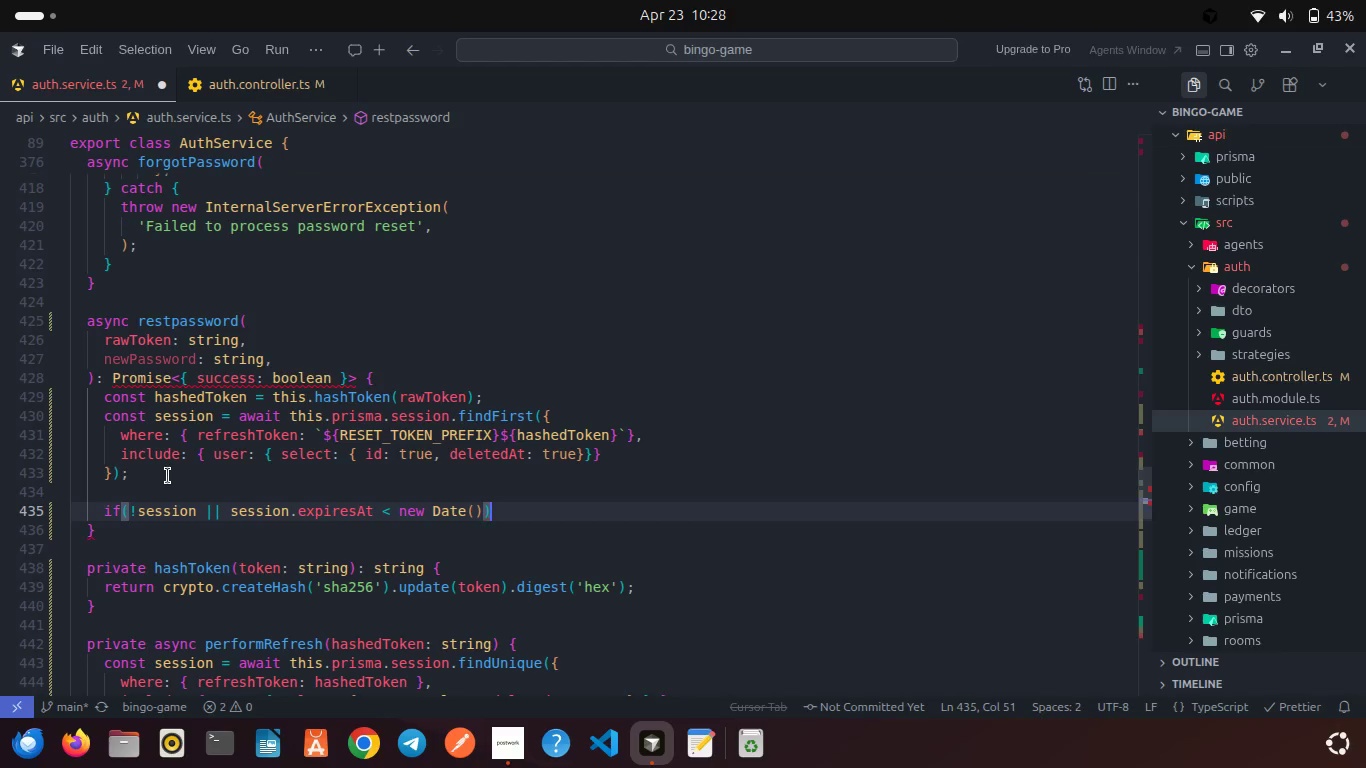 
key(Shift+ShiftRight)
 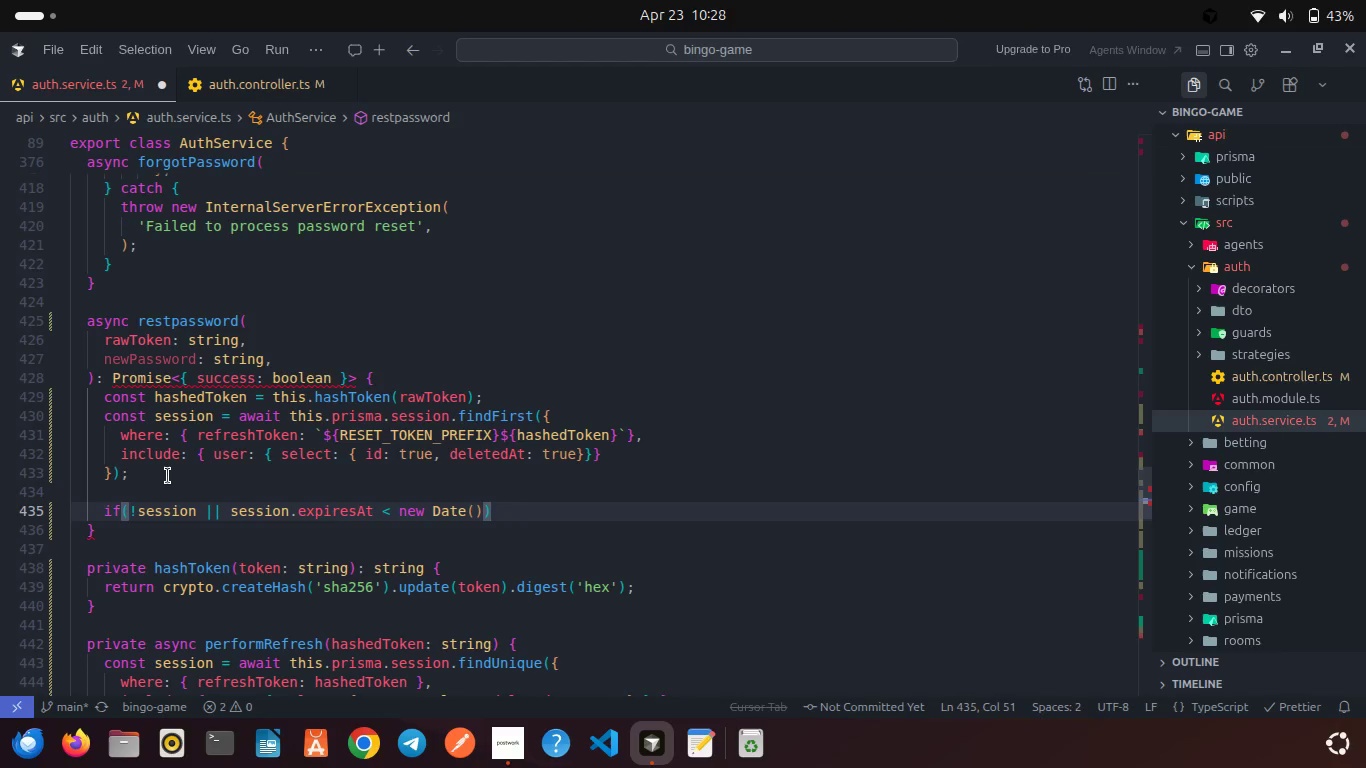 
key(Shift+BracketLeft)
 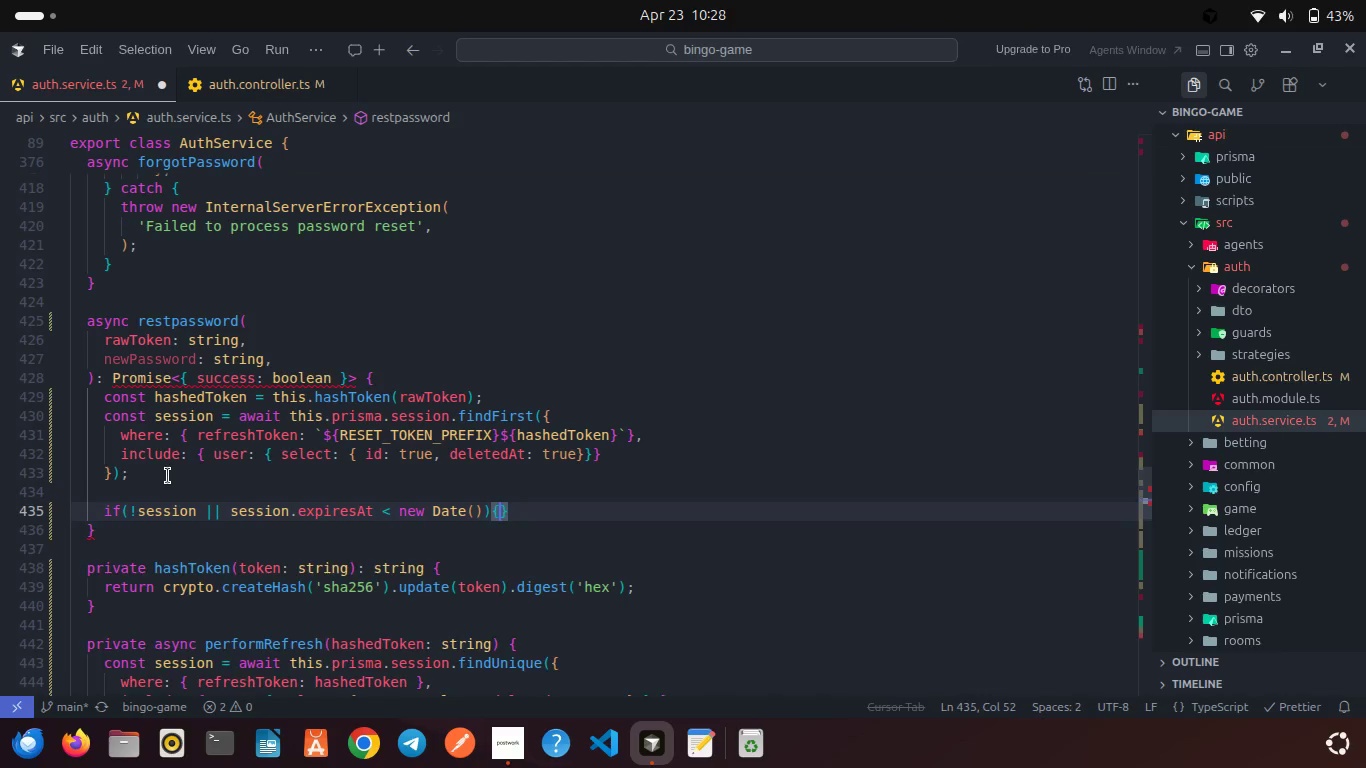 
key(Enter)
 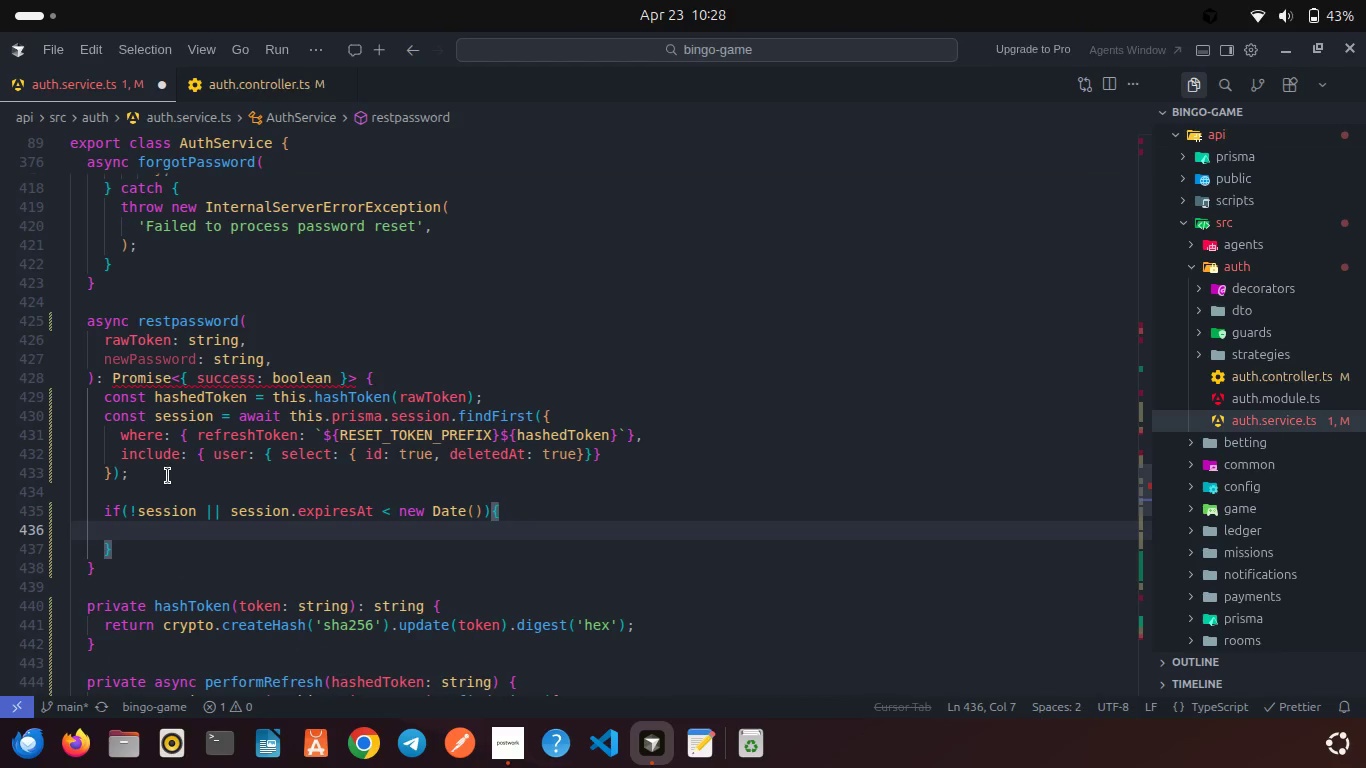 
type(if(ses)
 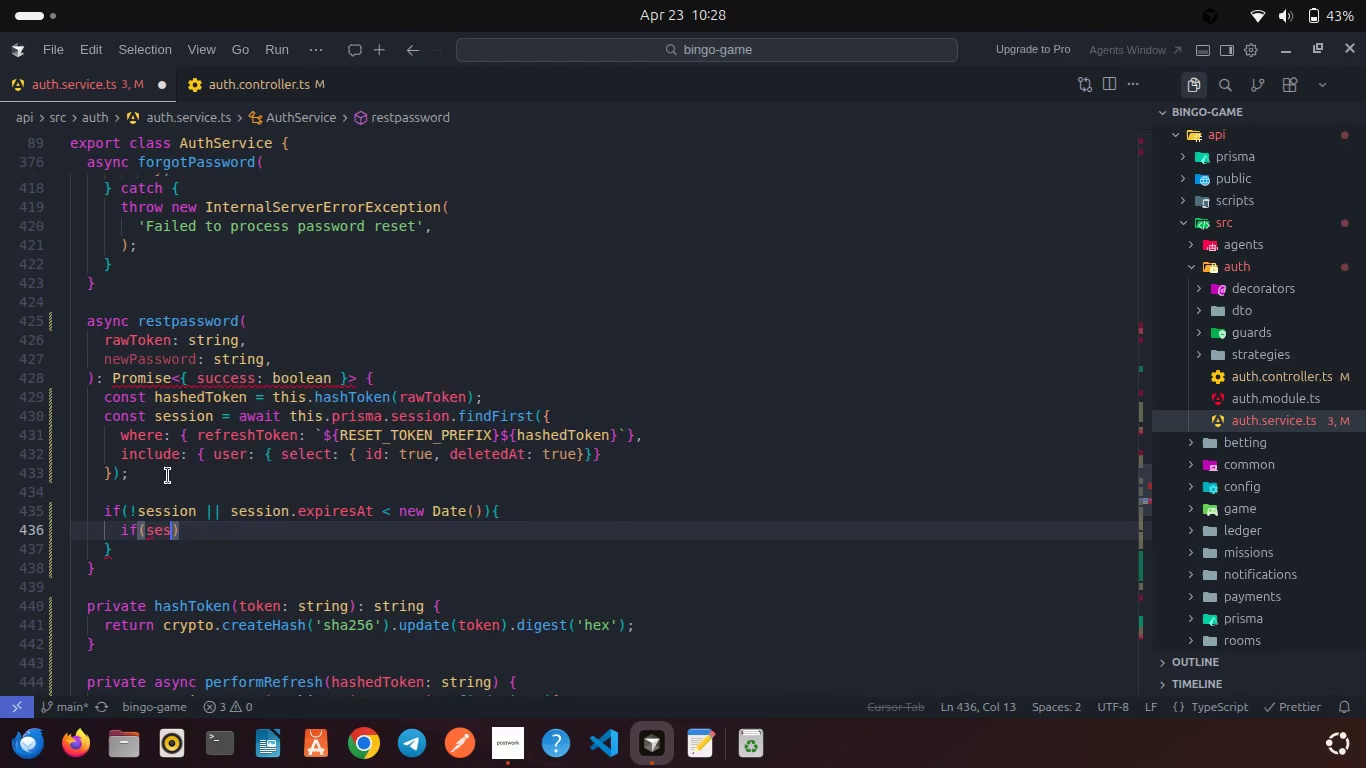 
key(Enter)
 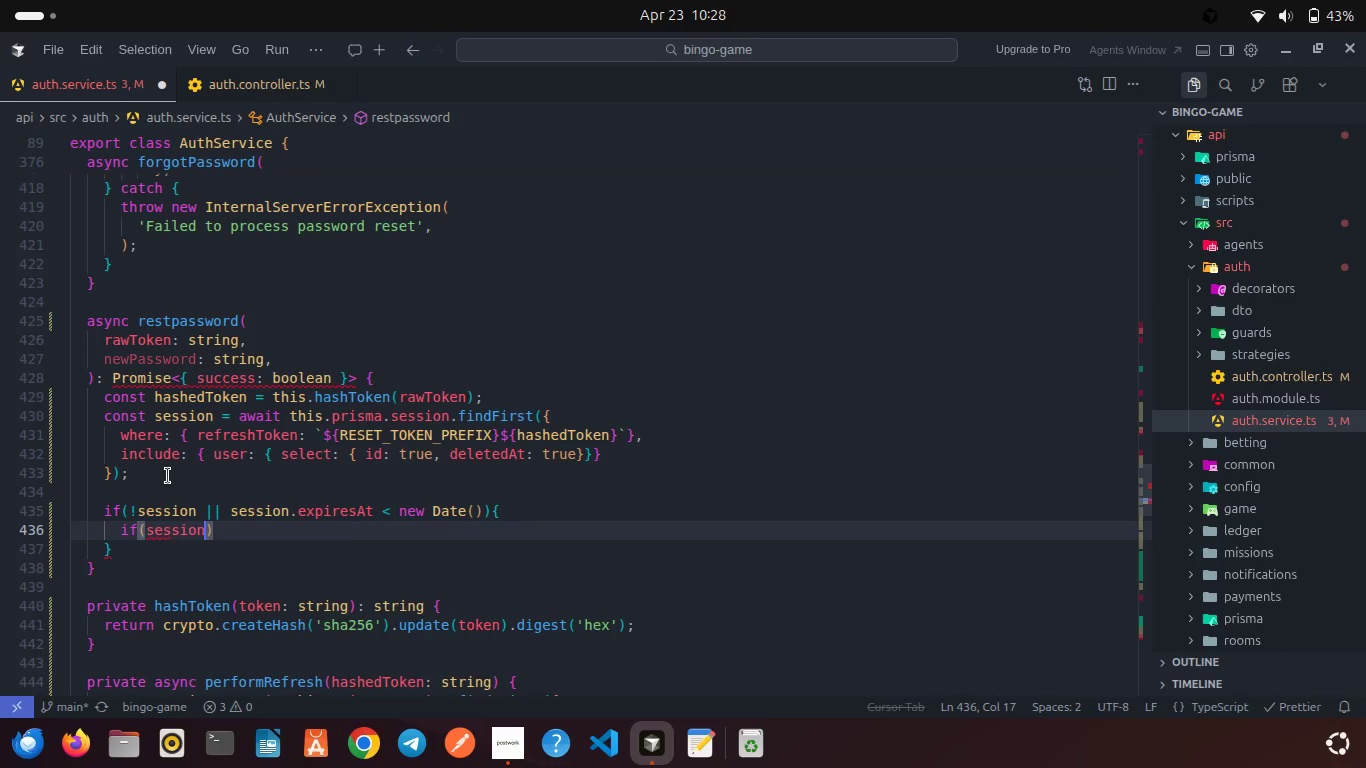 
key(ArrowRight)
 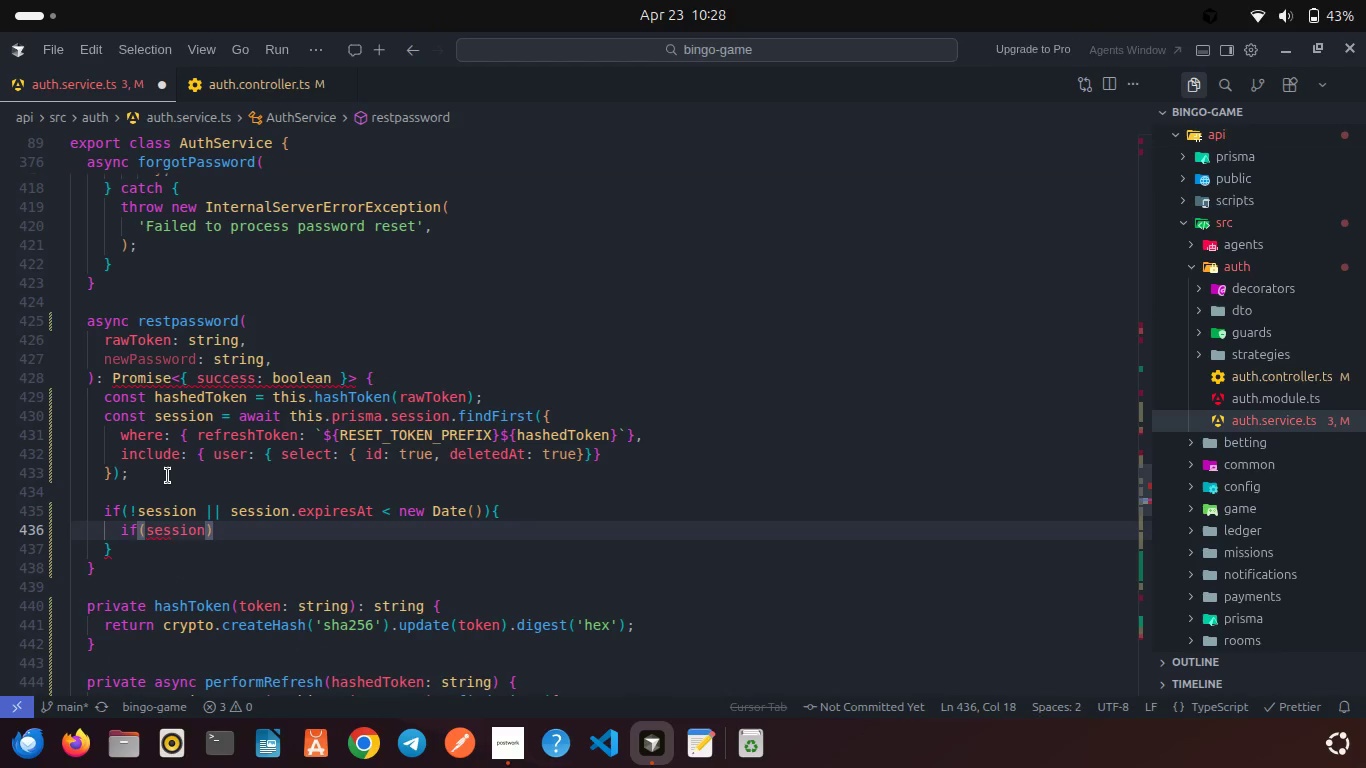 
key(Shift+BracketLeft)
 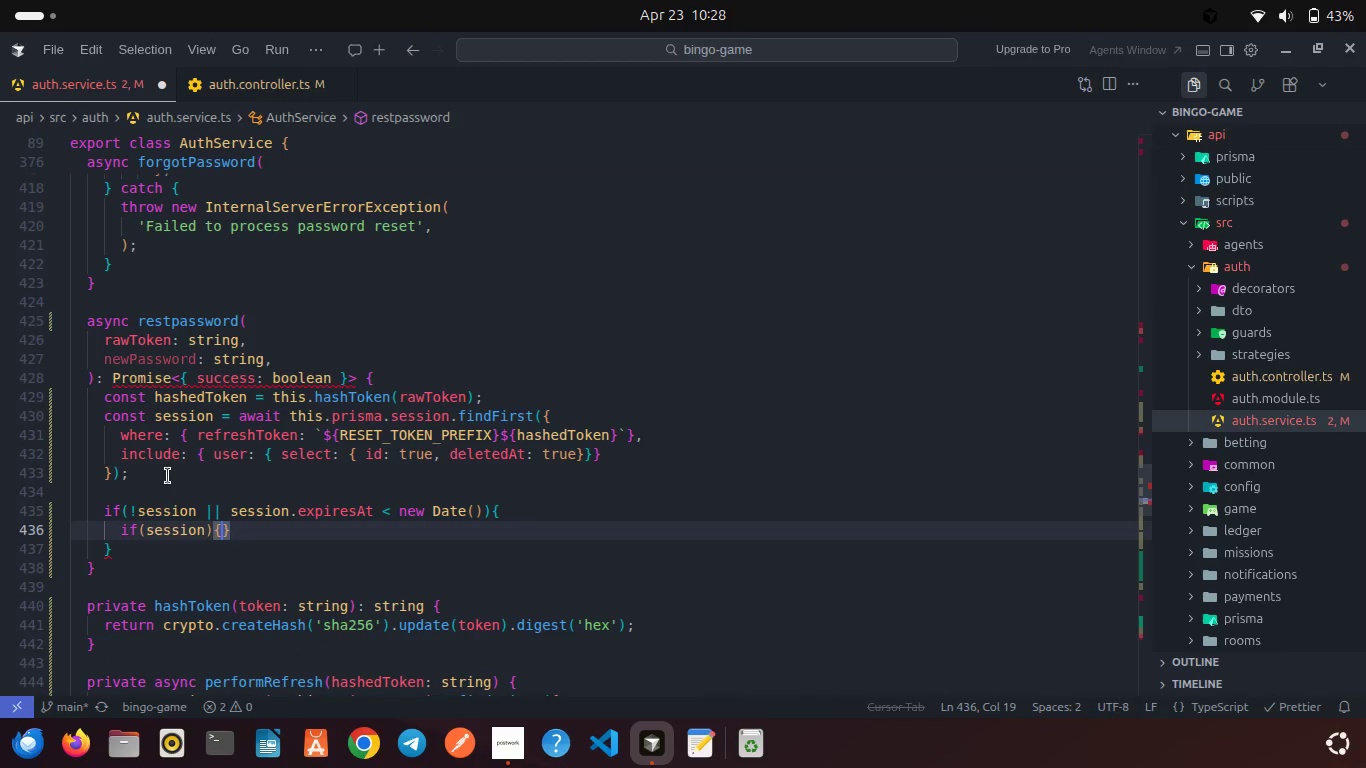 
key(Enter)
 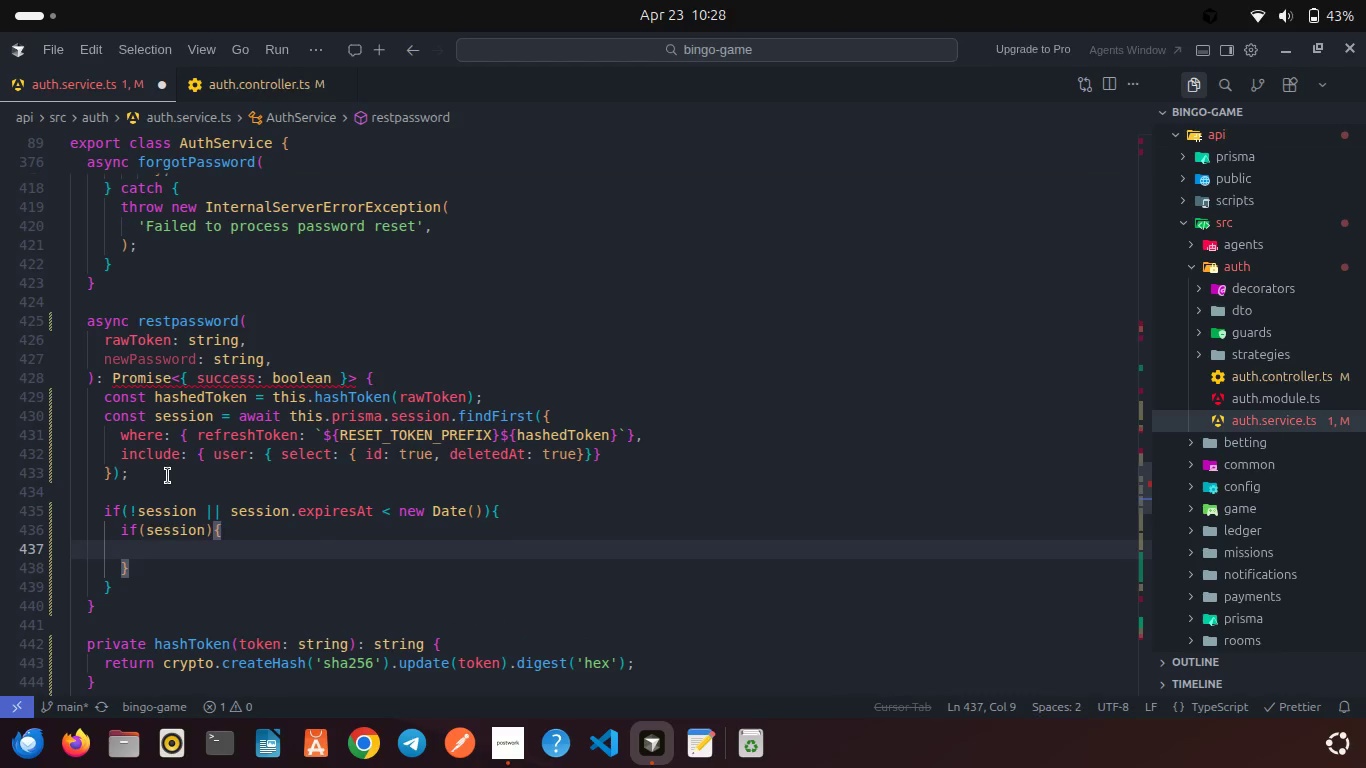 
type(awa)
 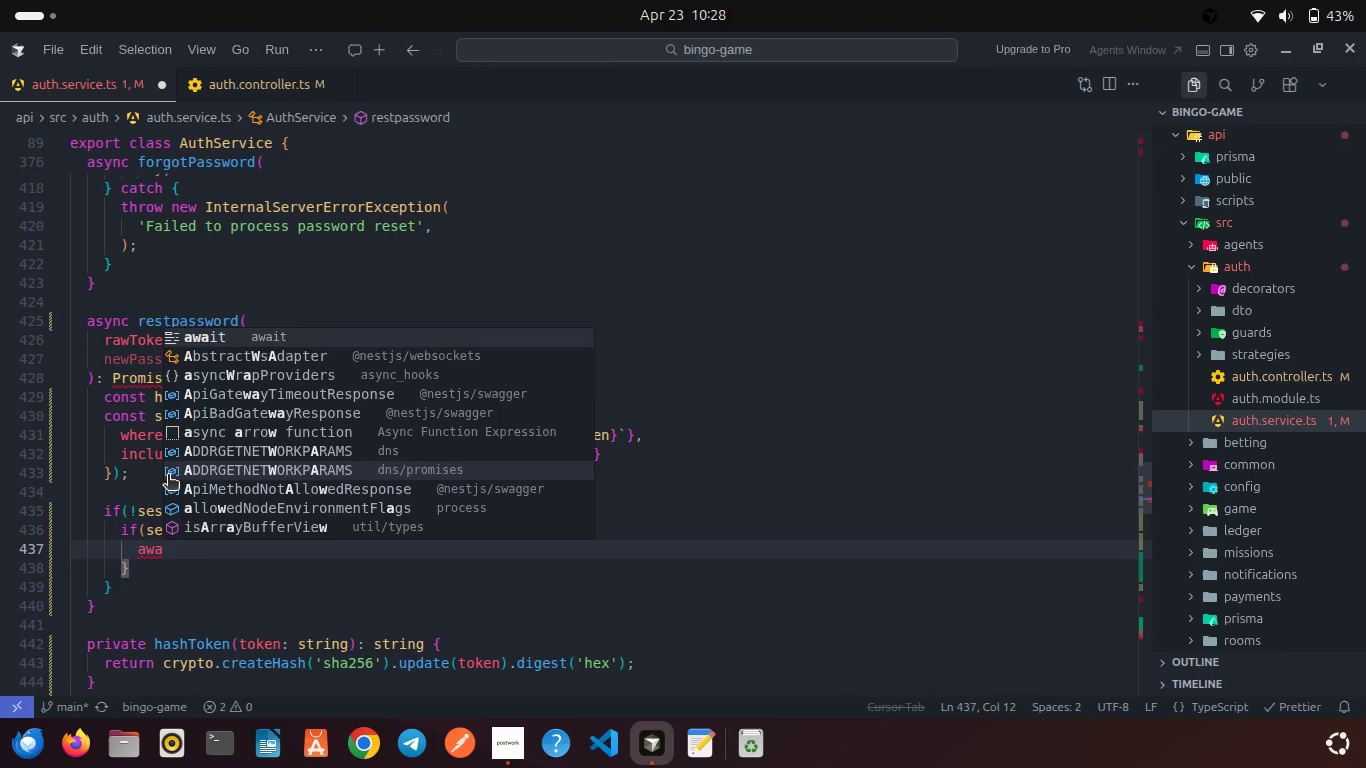 
key(Enter)
 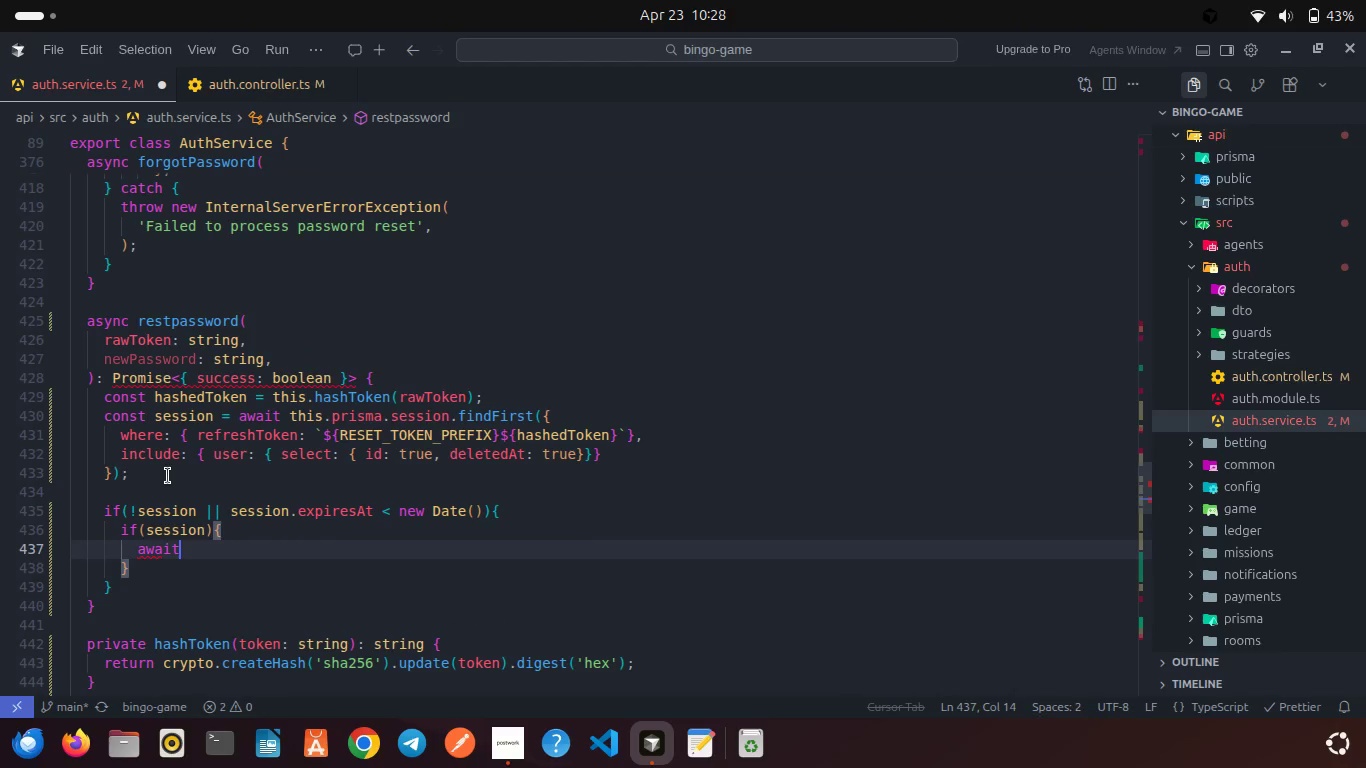 
type( this.pr)
 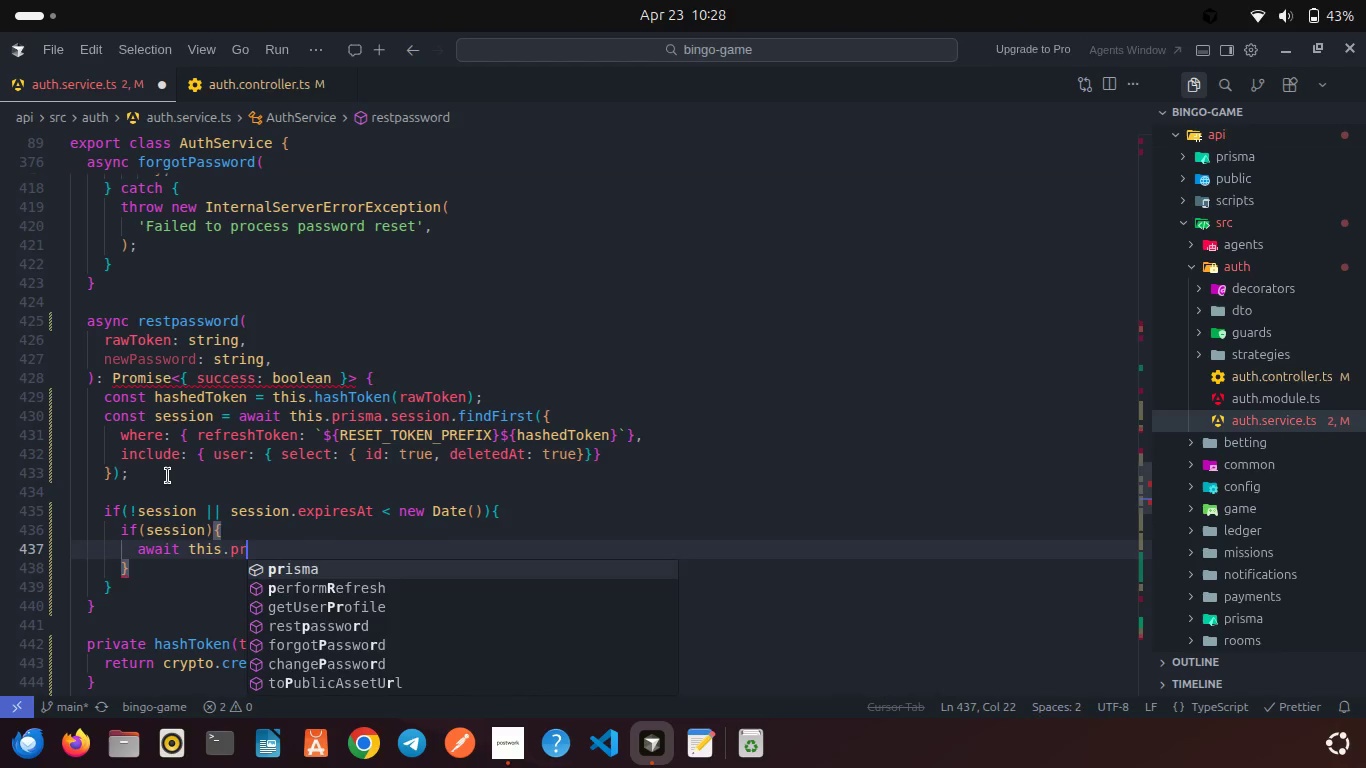 
key(Enter)
 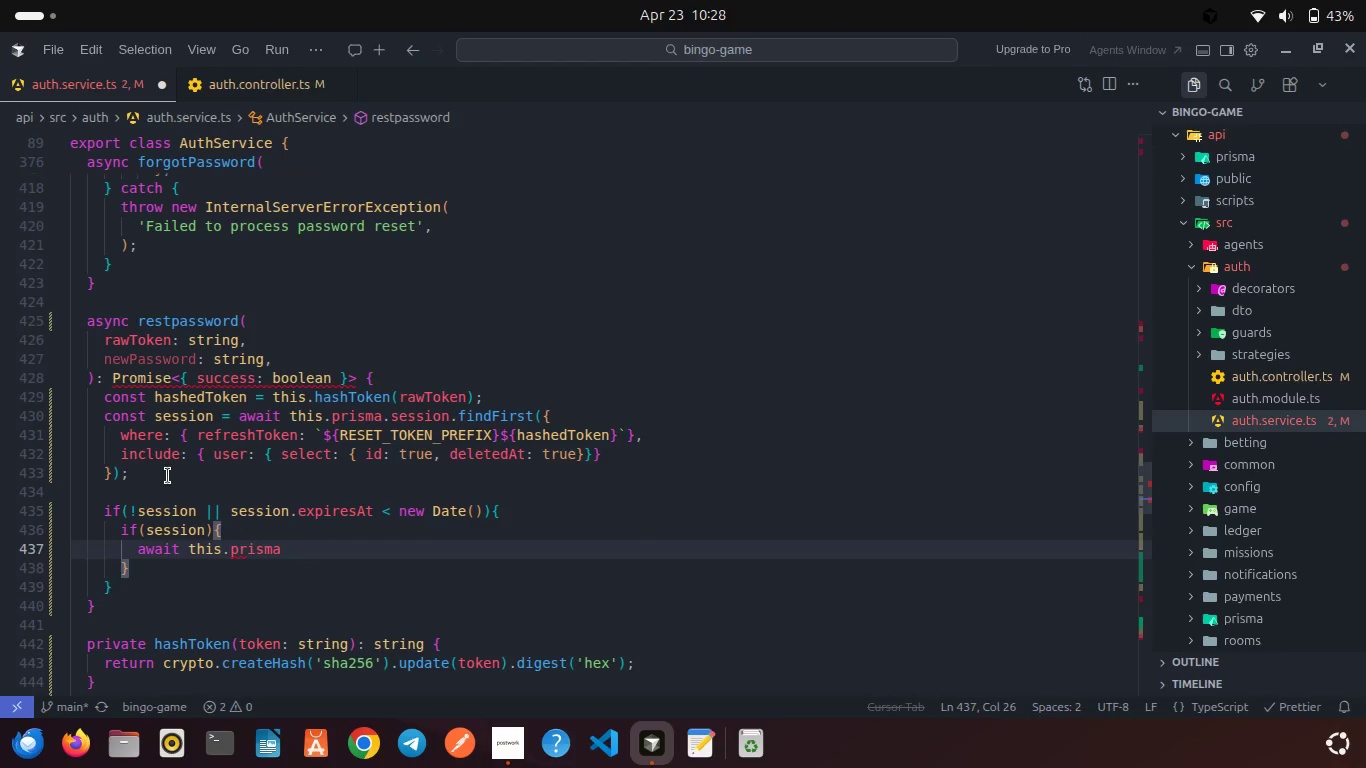 
type(.ses)
 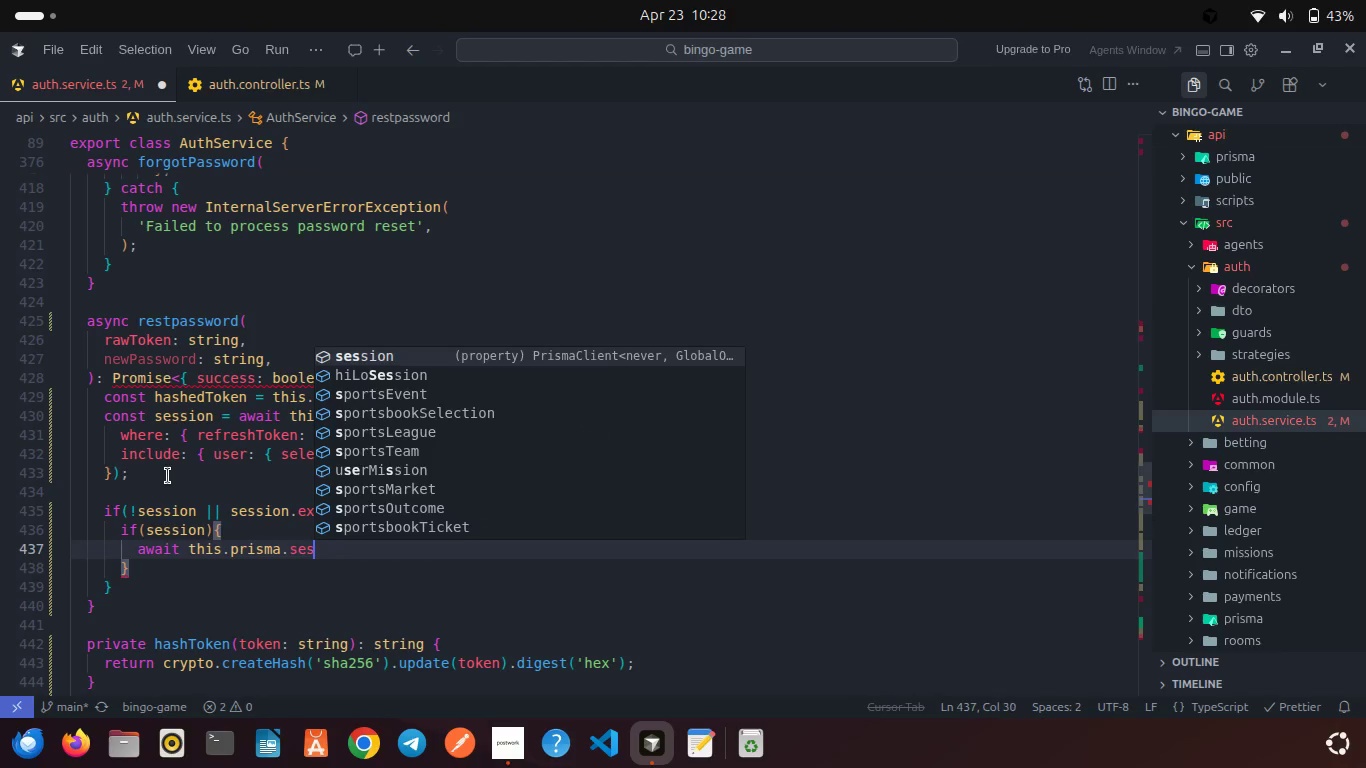 
key(Enter)
 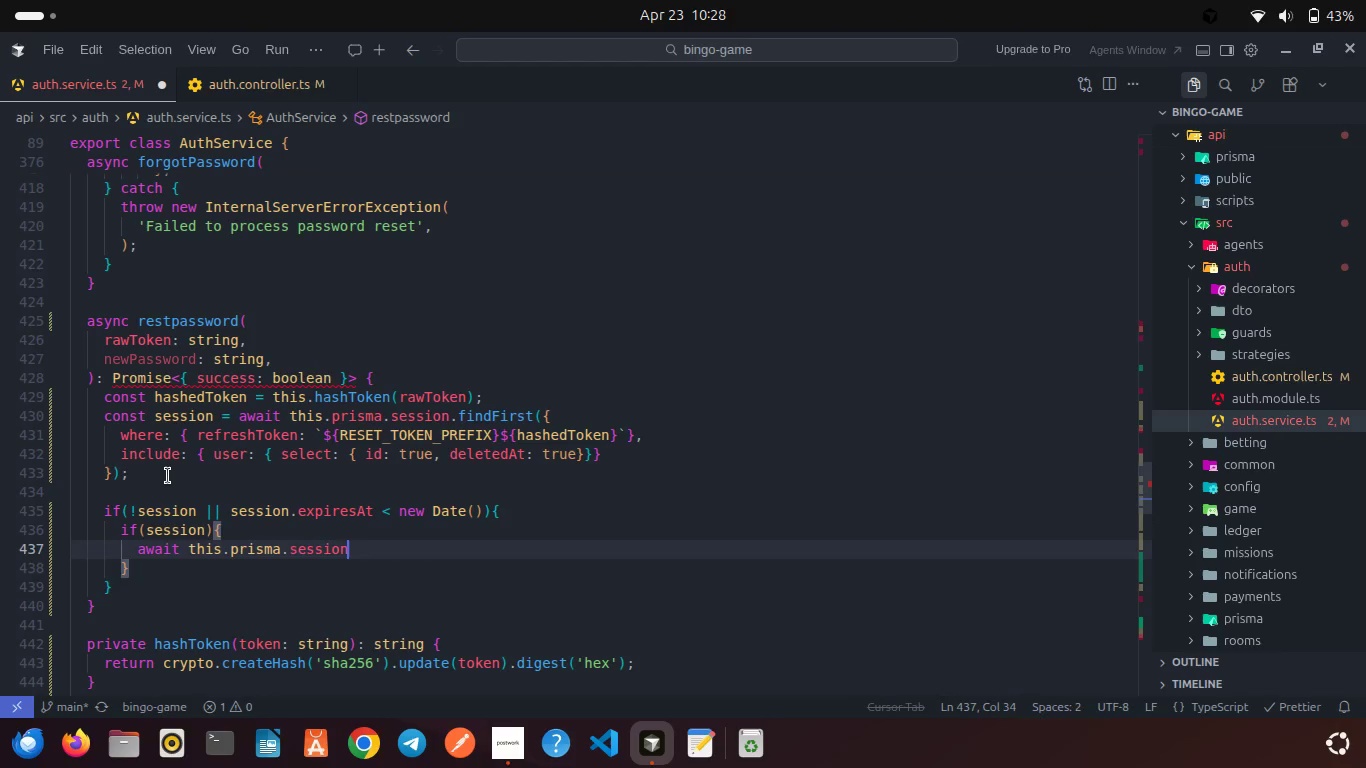 
type(.dele)
 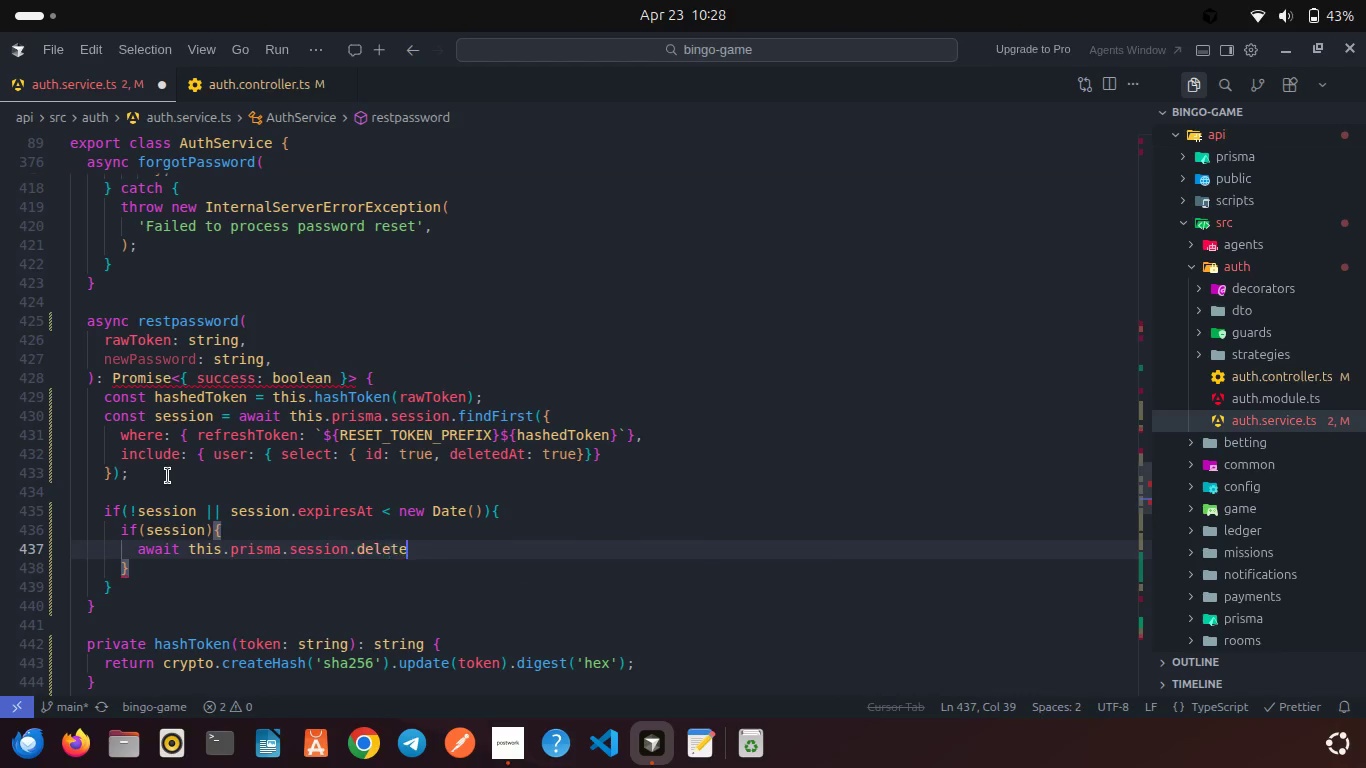 
key(Enter)
 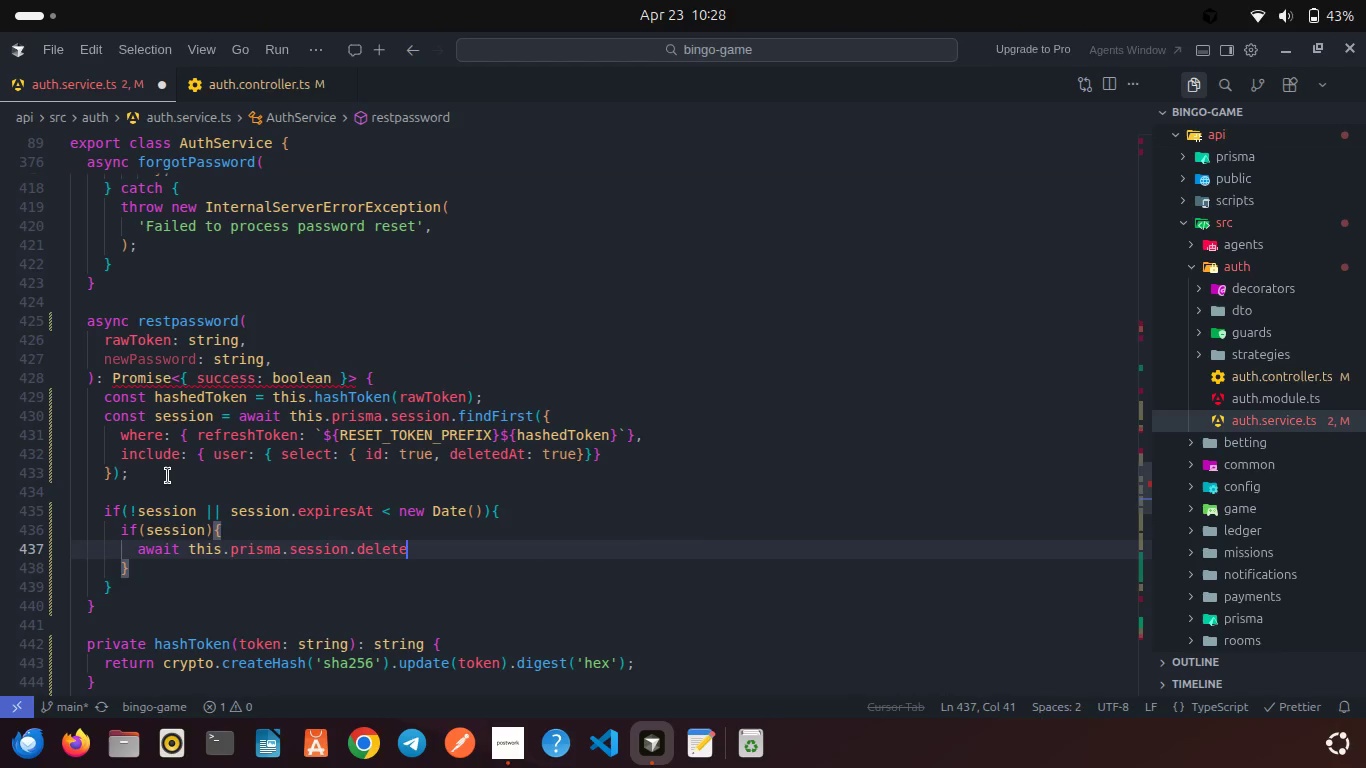 
type(({ whe)
 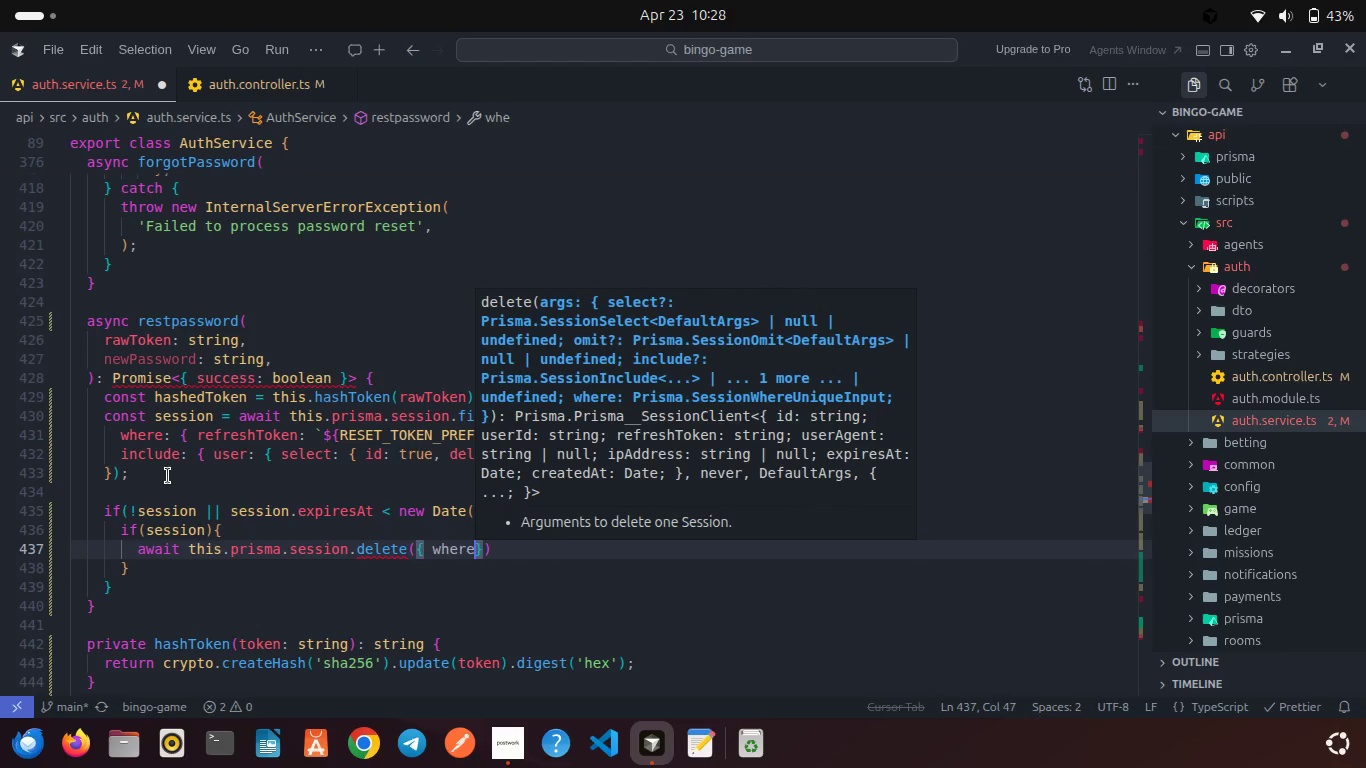 
 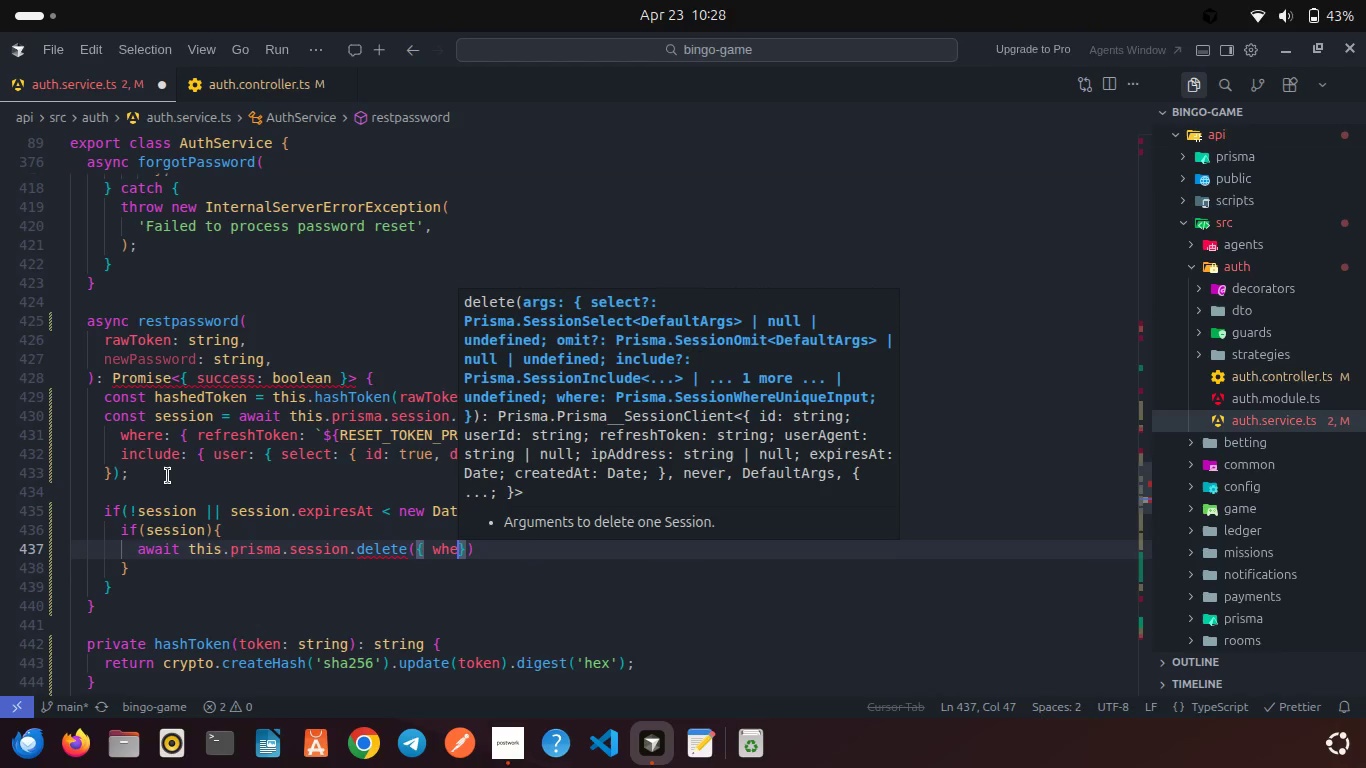 
key(Enter)
 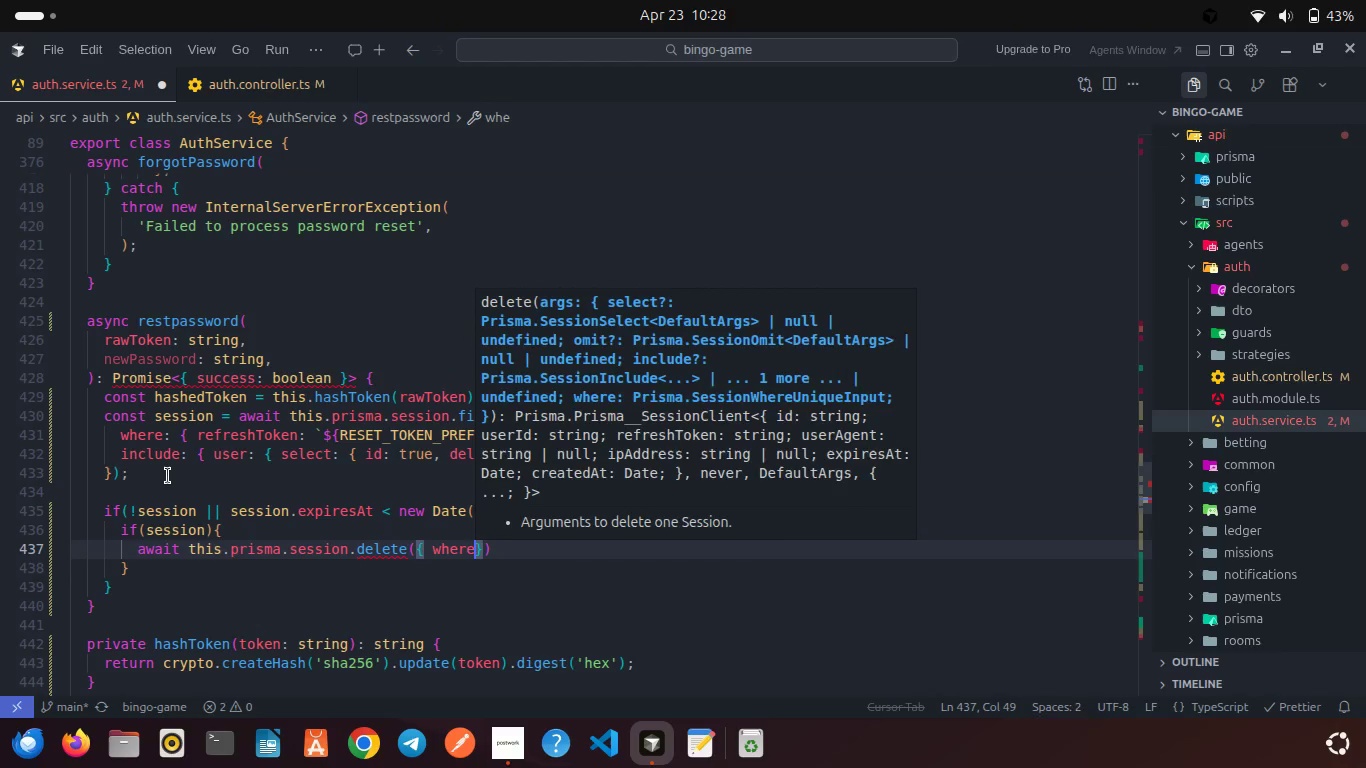 
type(: { id: ses)
 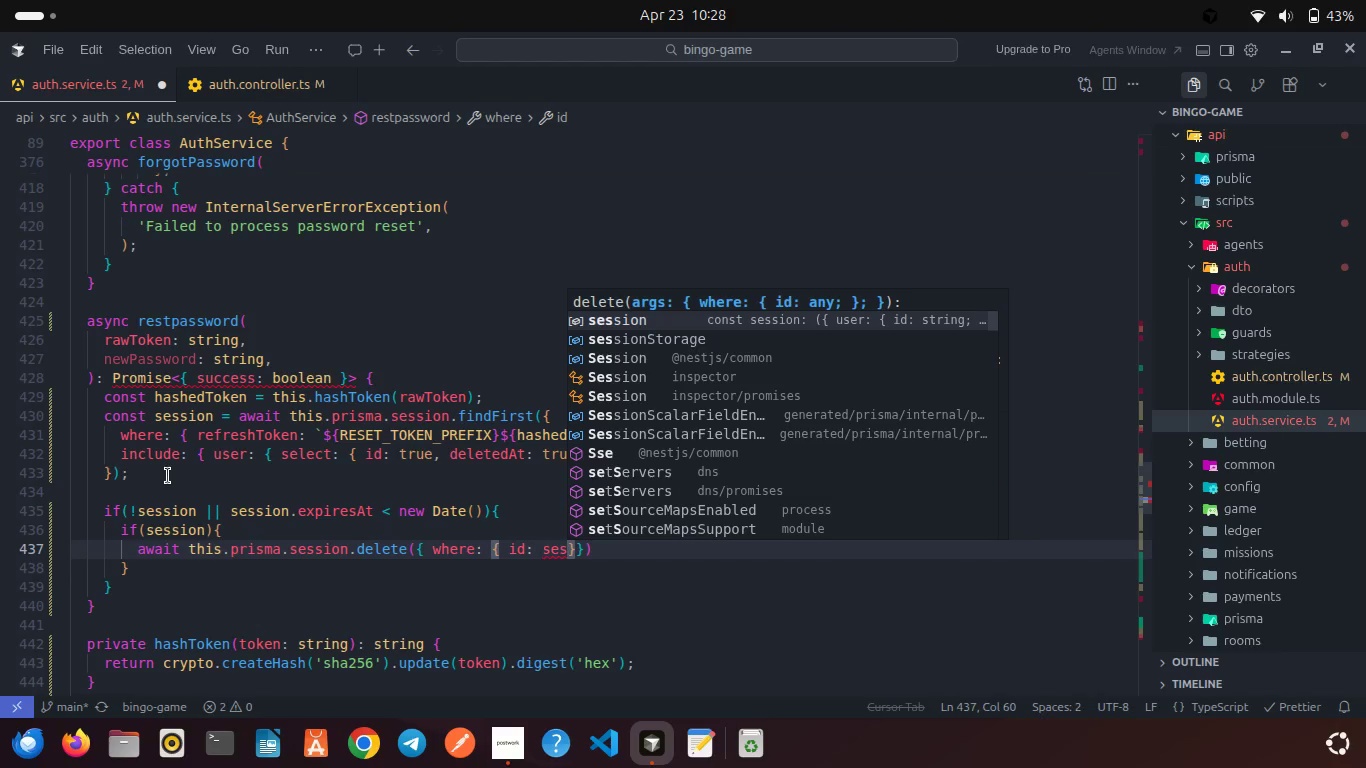 
key(Enter)
 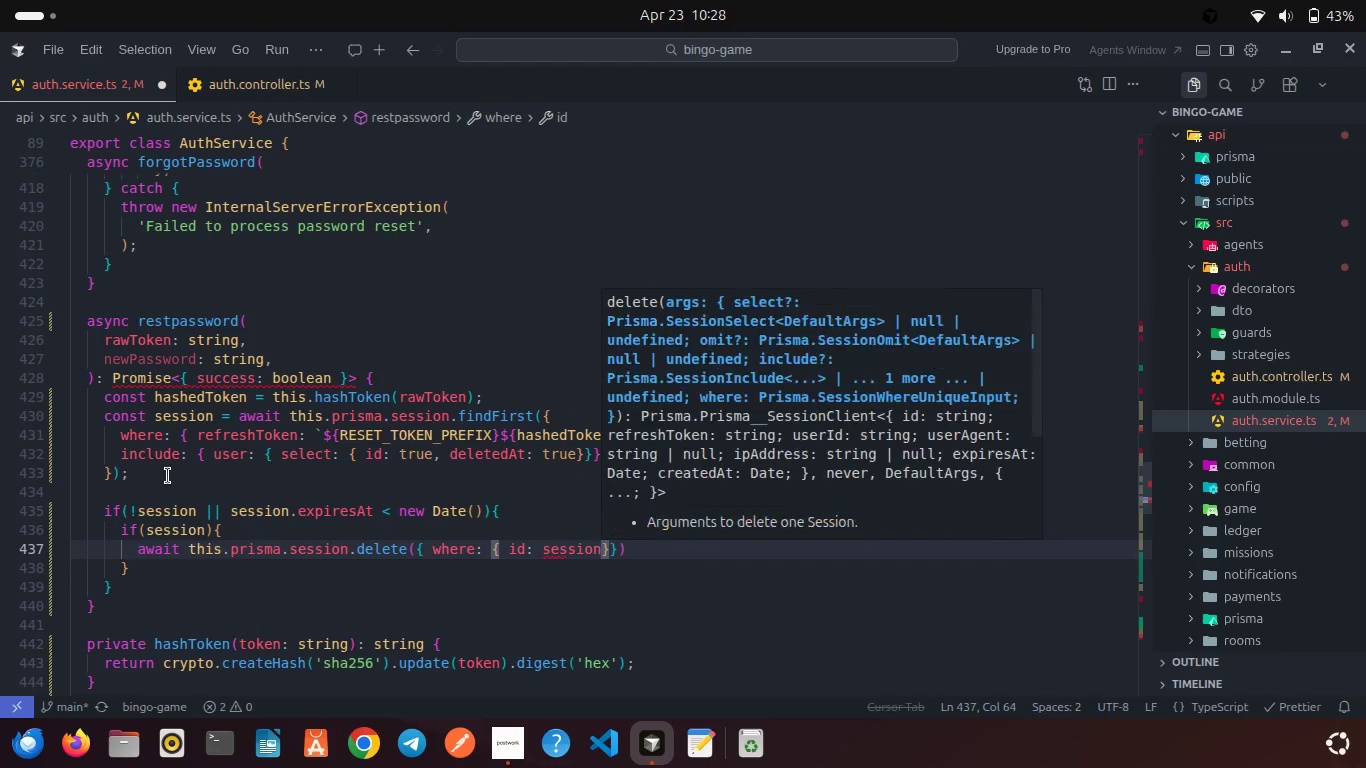 
type(,id)
key(Backspace)
key(Backspace)
key(Backspace)
type(.id)
 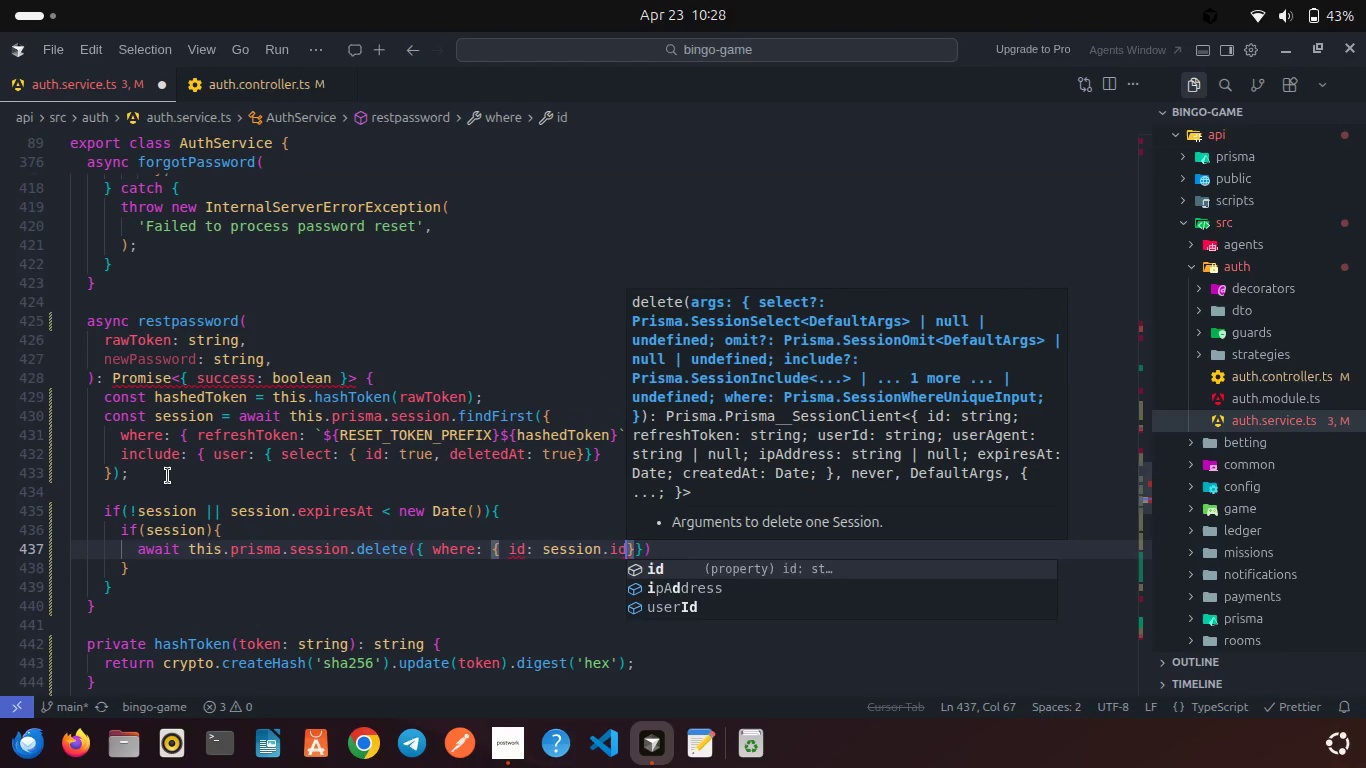 
key(Enter)
 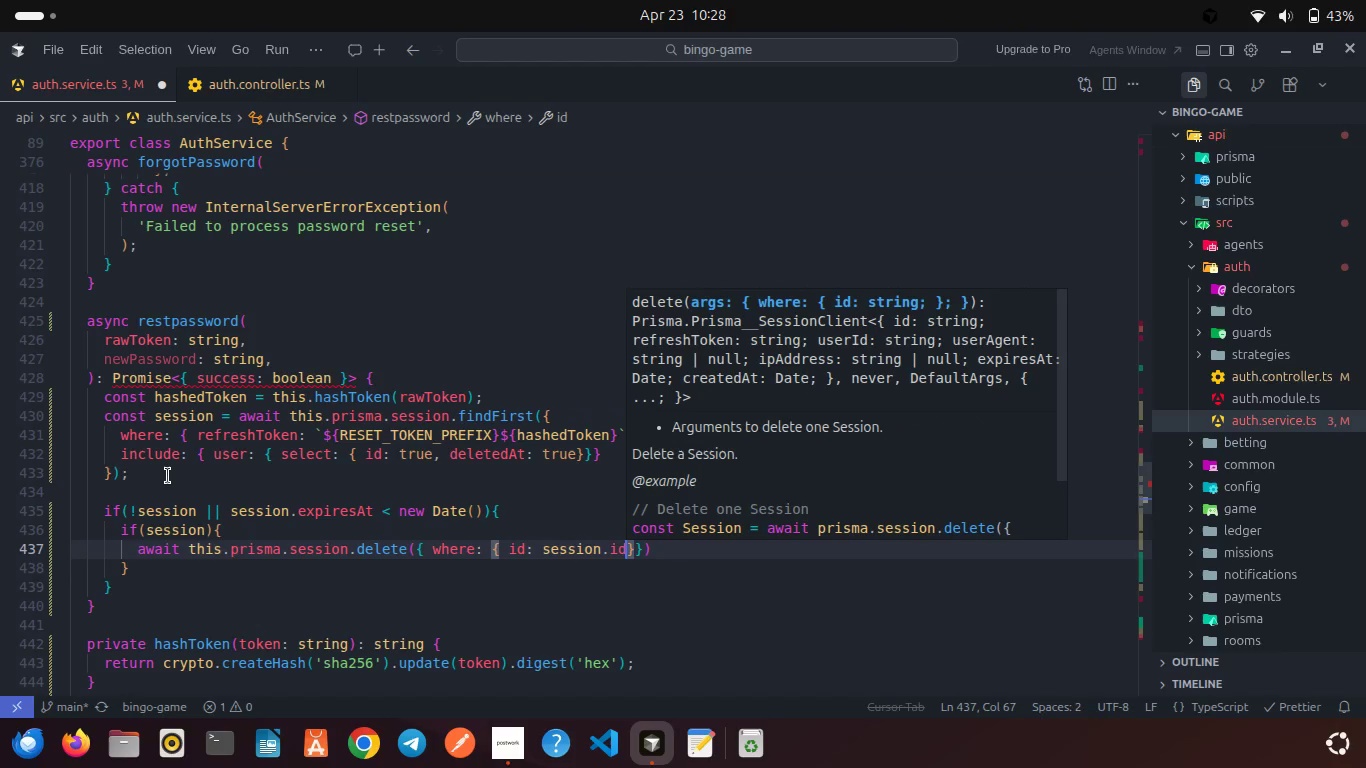 
key(Space)
 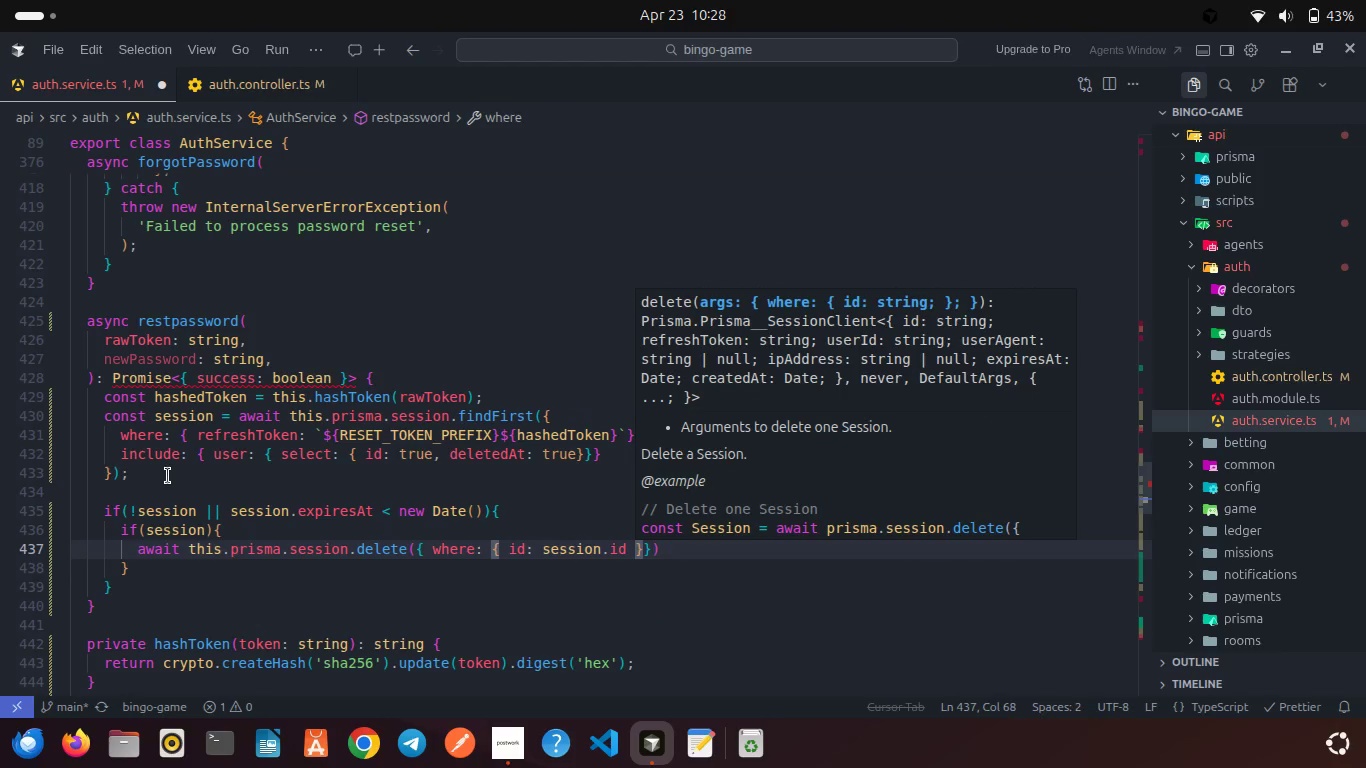 
key(ArrowRight)
 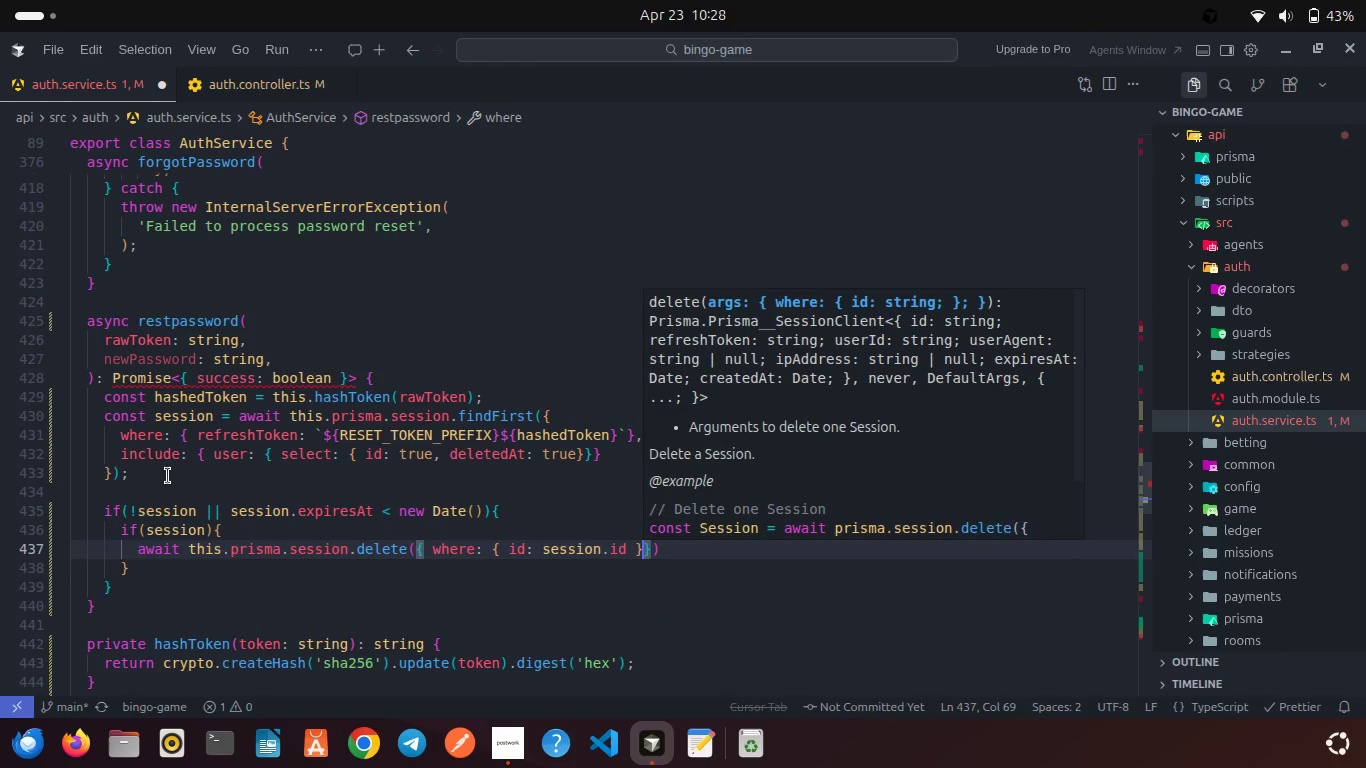 
key(ArrowRight)
 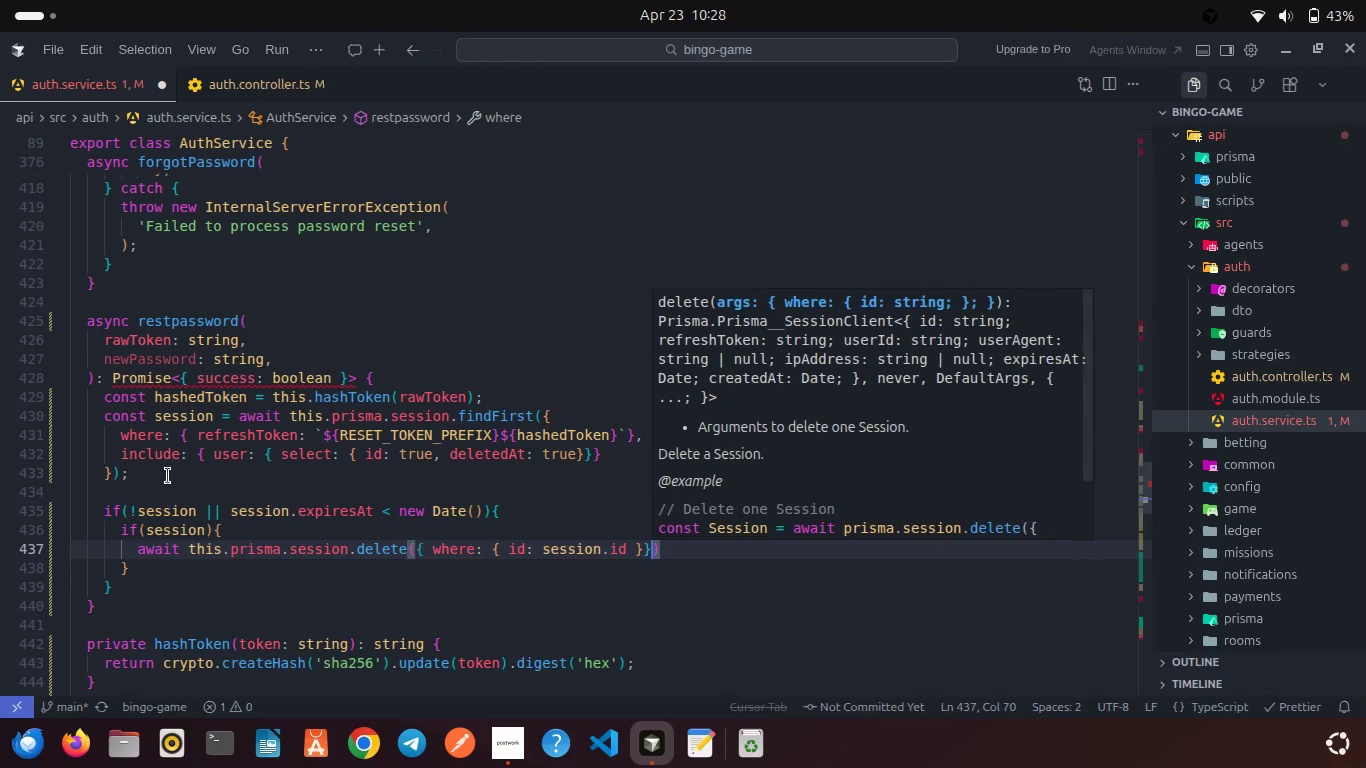 
key(ArrowRight)
 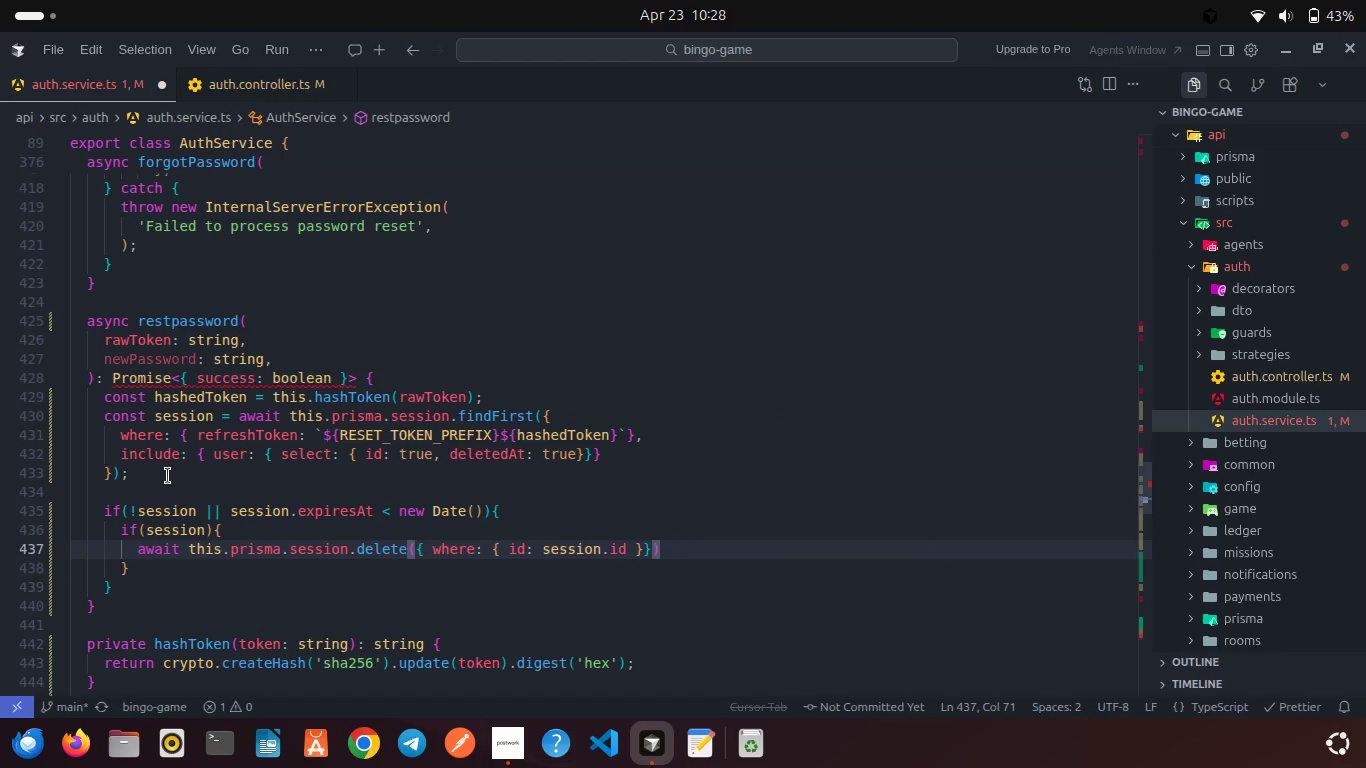 
key(Semicolon)
 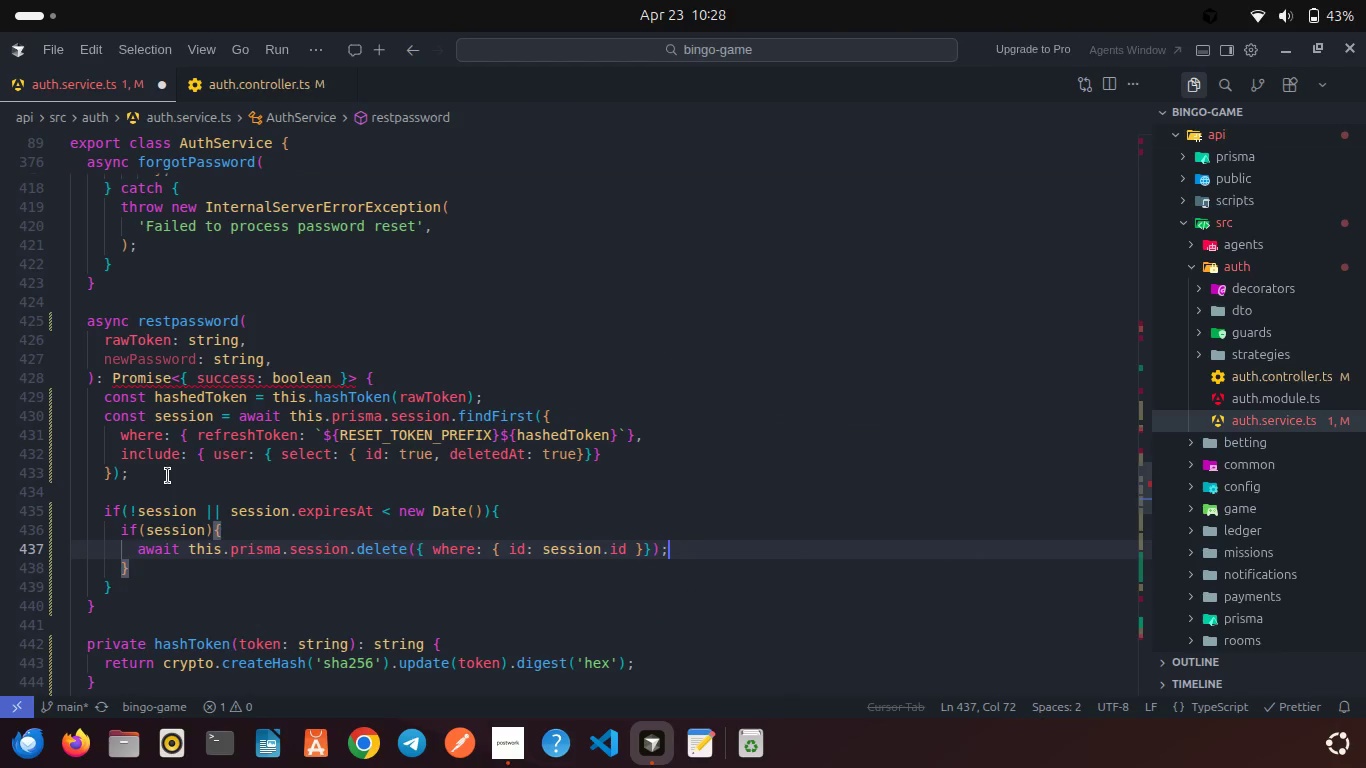 
key(Enter)
 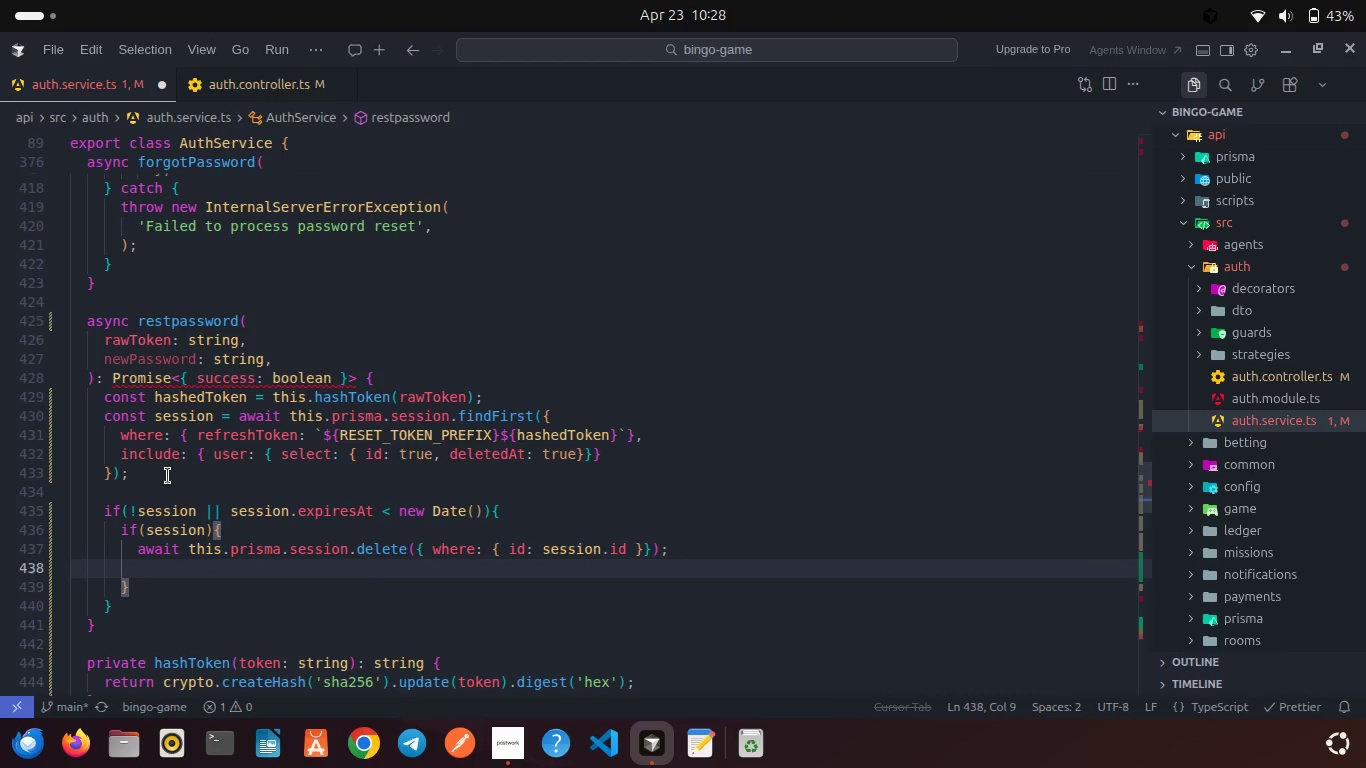 
type(thr)
 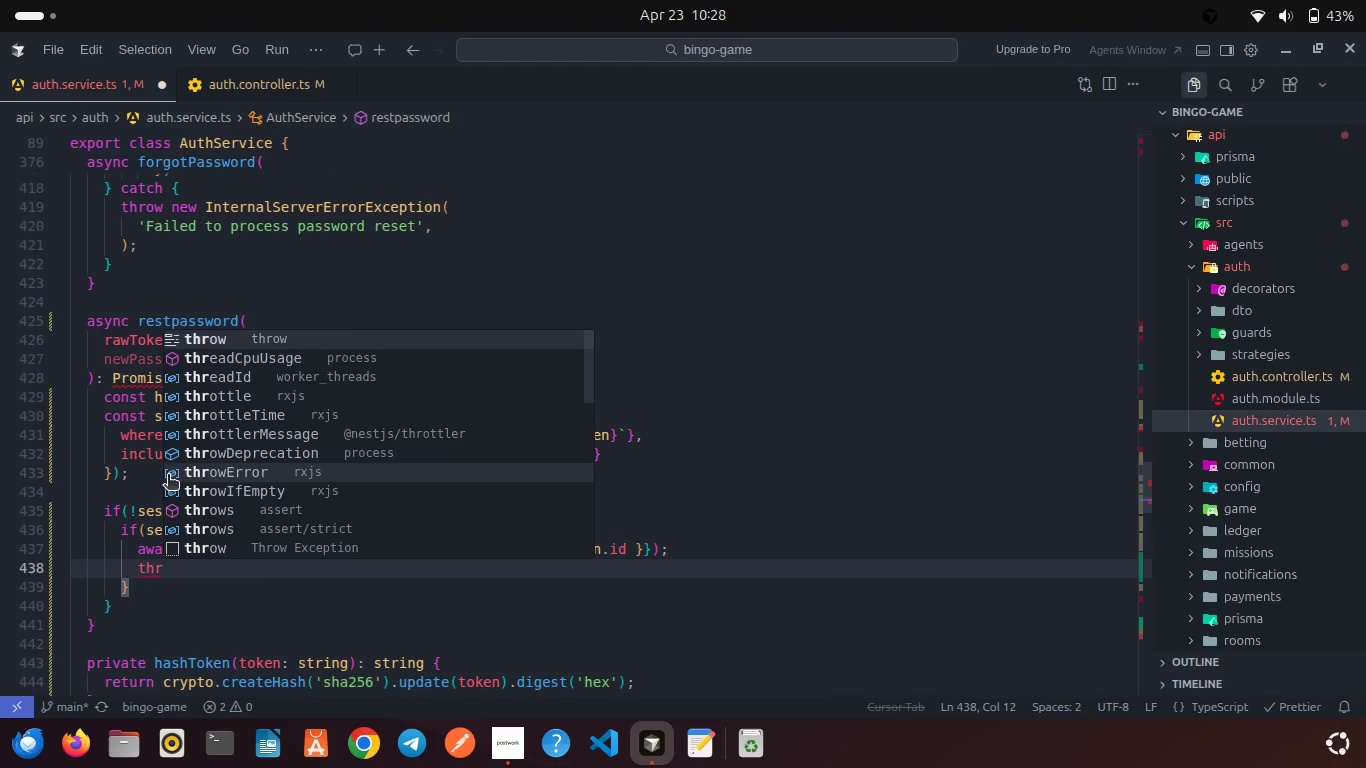 
key(Enter)
 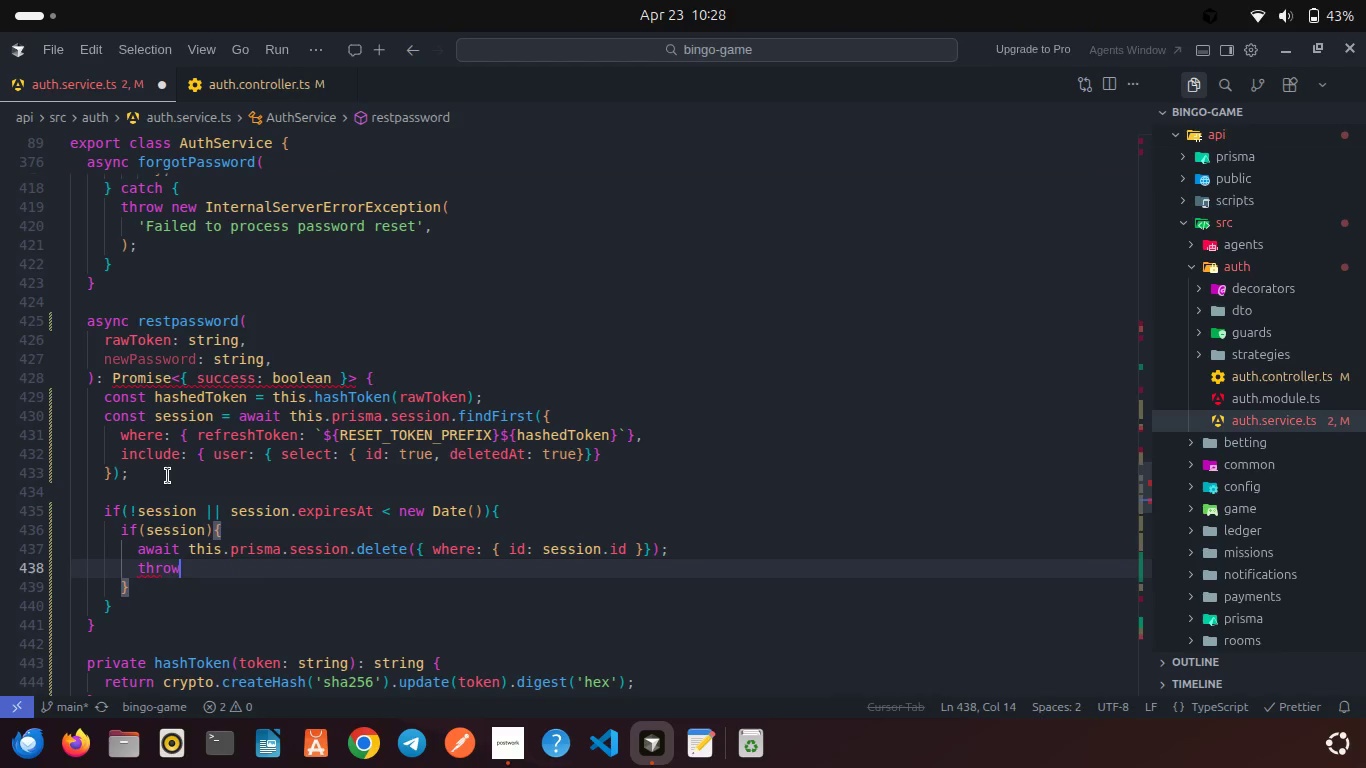 
type( new BadRe)
 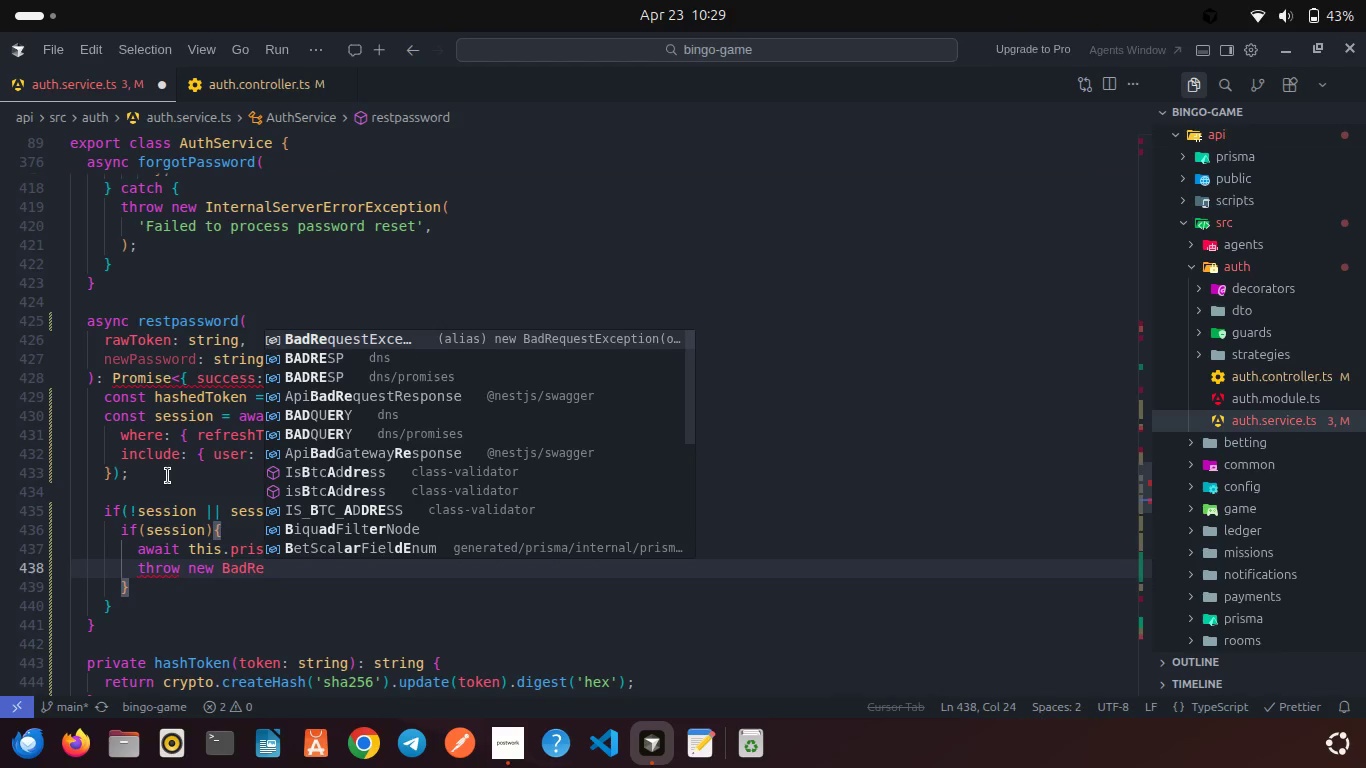 
 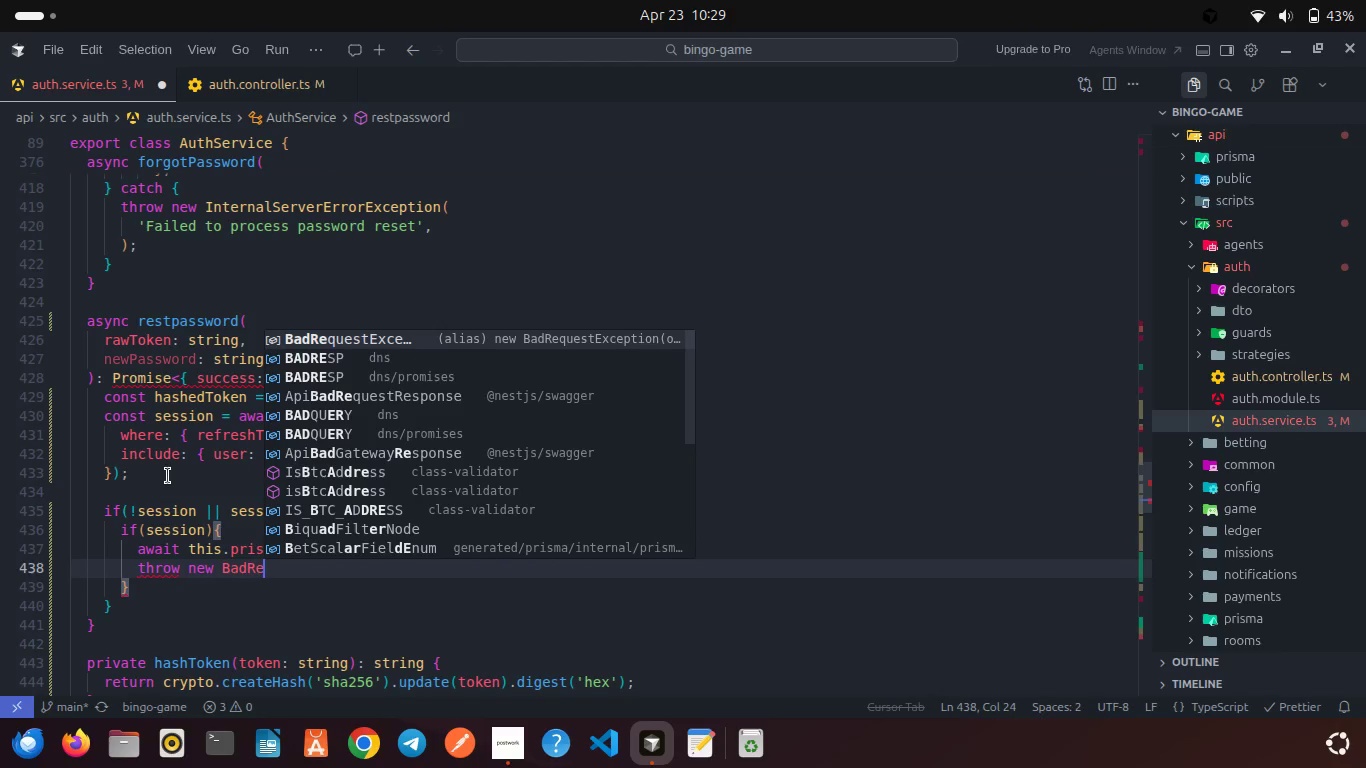 
key(Enter)
 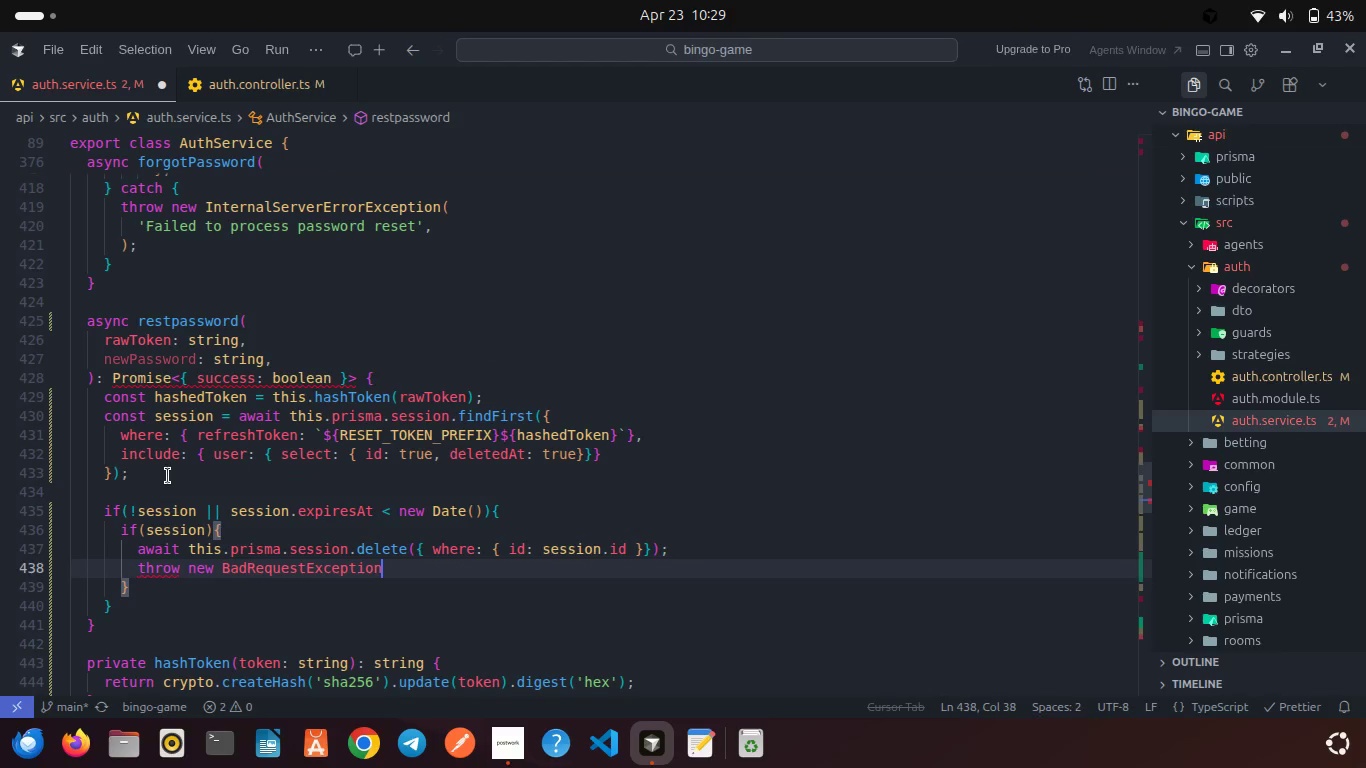 
type(('Reset token is invalid or has expired)
 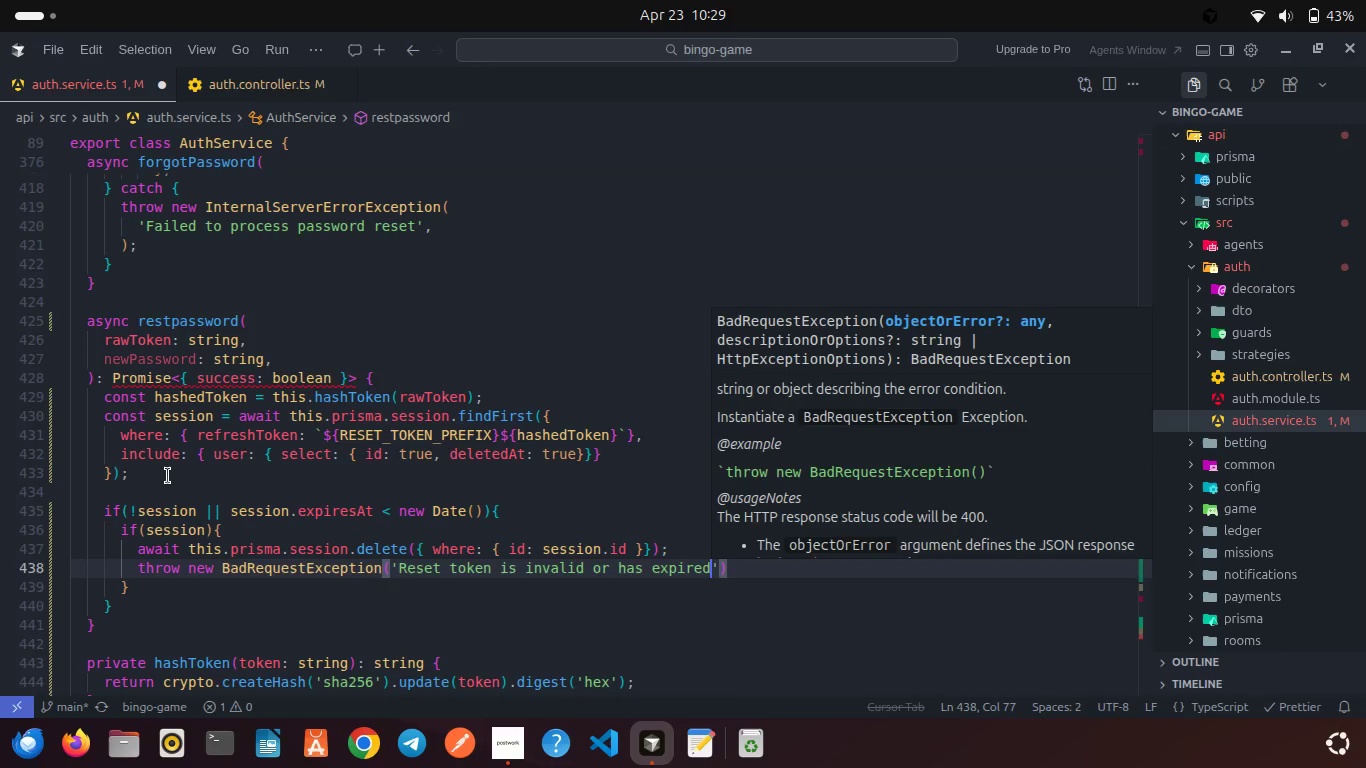 
key(ArrowRight)
 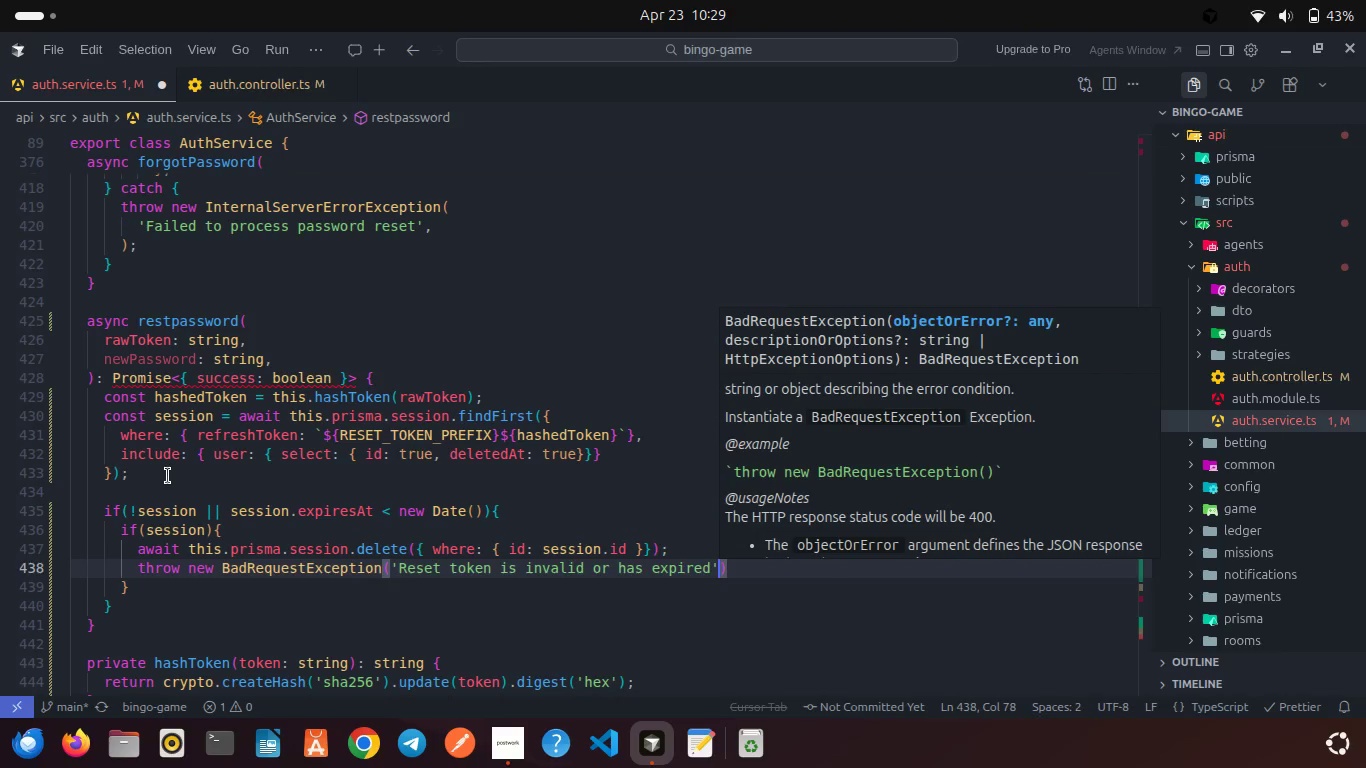 
key(ArrowRight)
 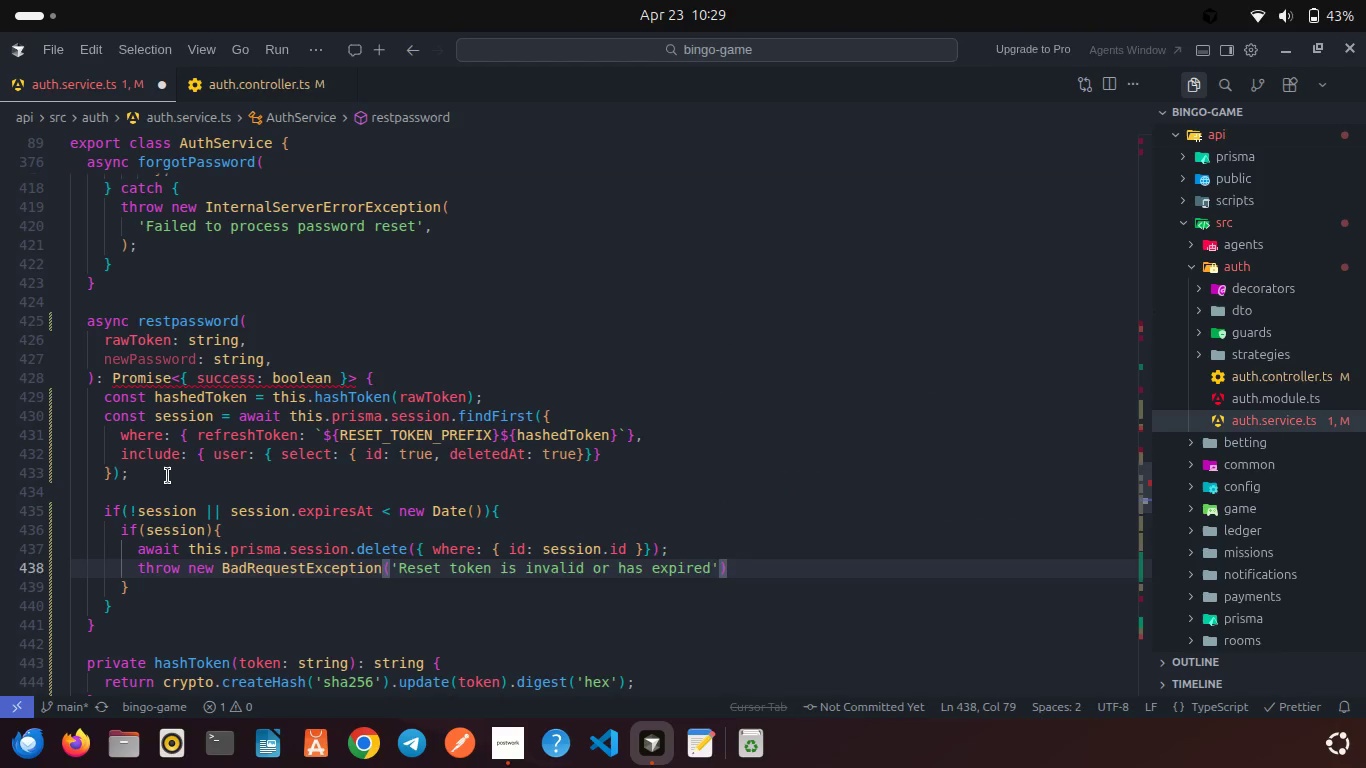 
key(Semicolon)
 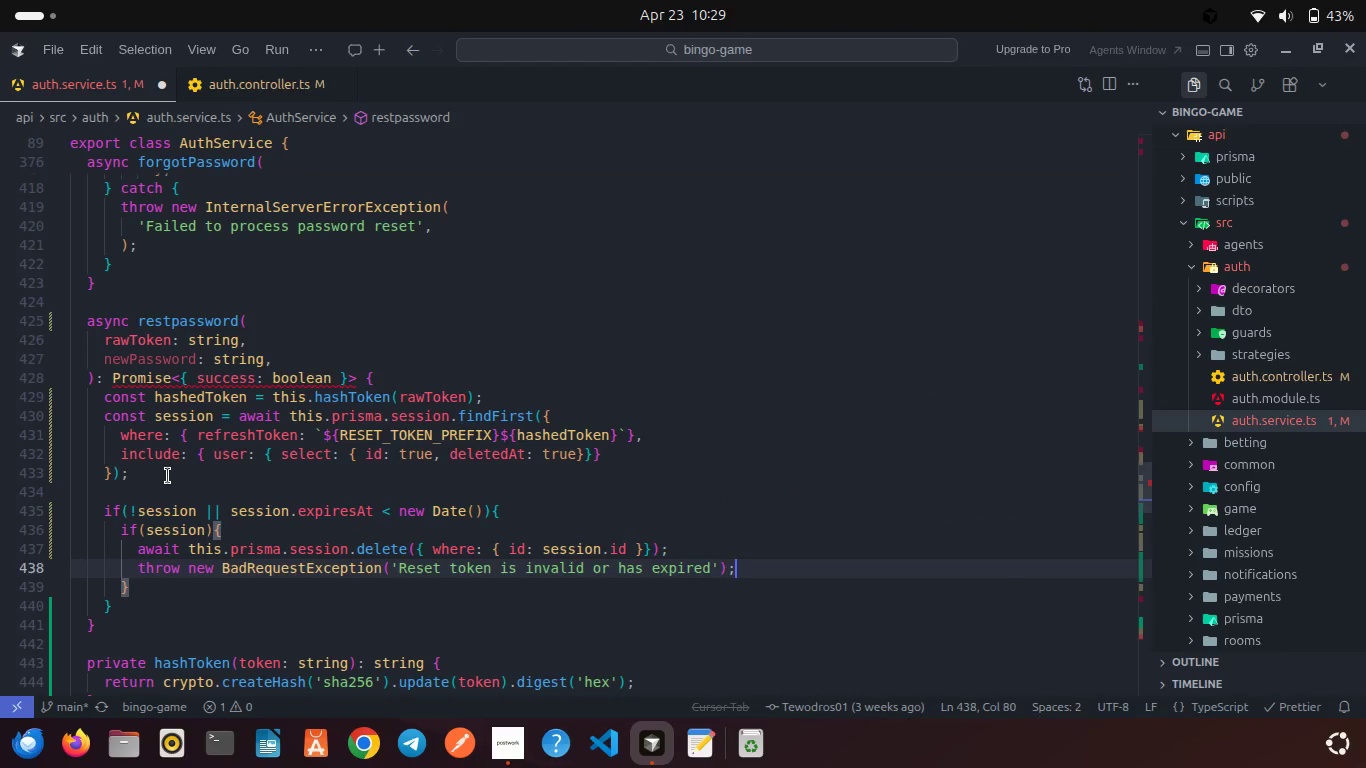 
scroll: coordinate [168, 476], scroll_direction: down, amount: 1.0
 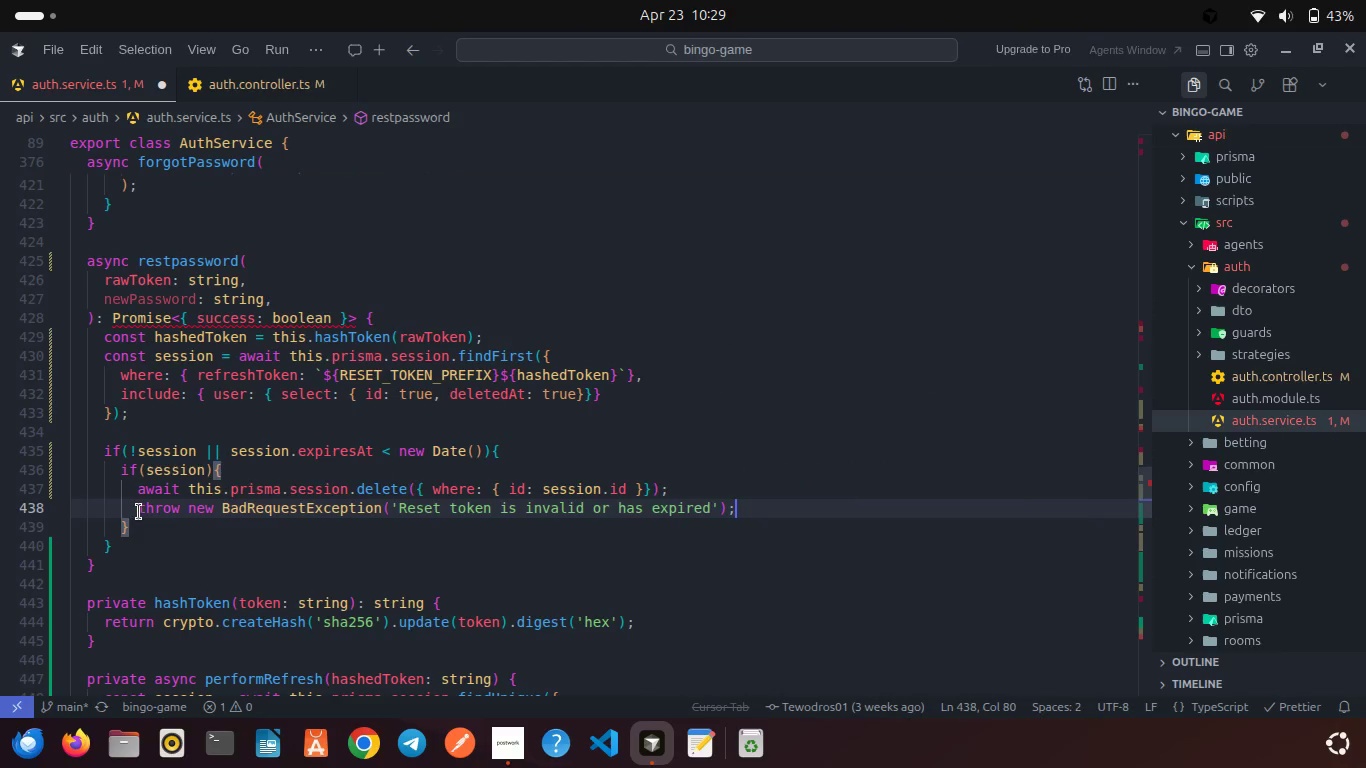 
left_click([149, 532])
 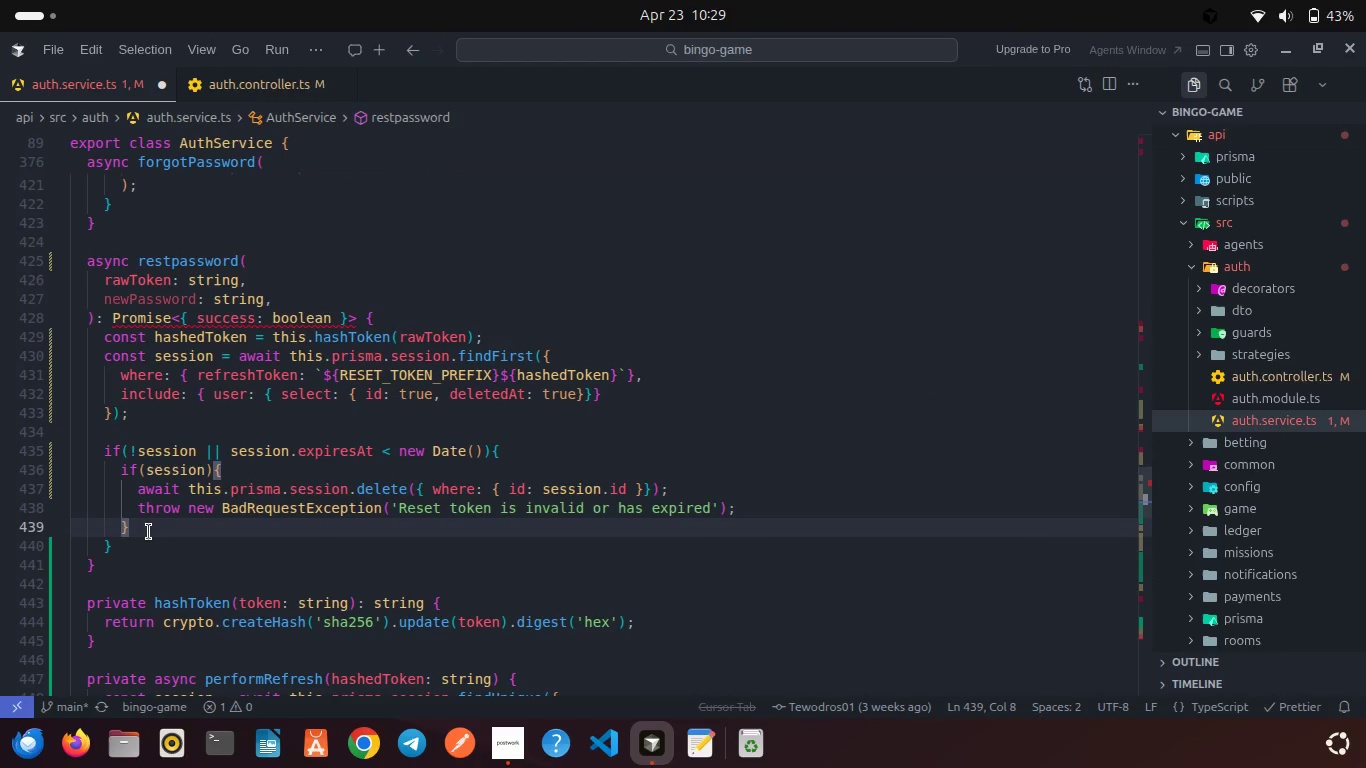 
wait(8.84)
 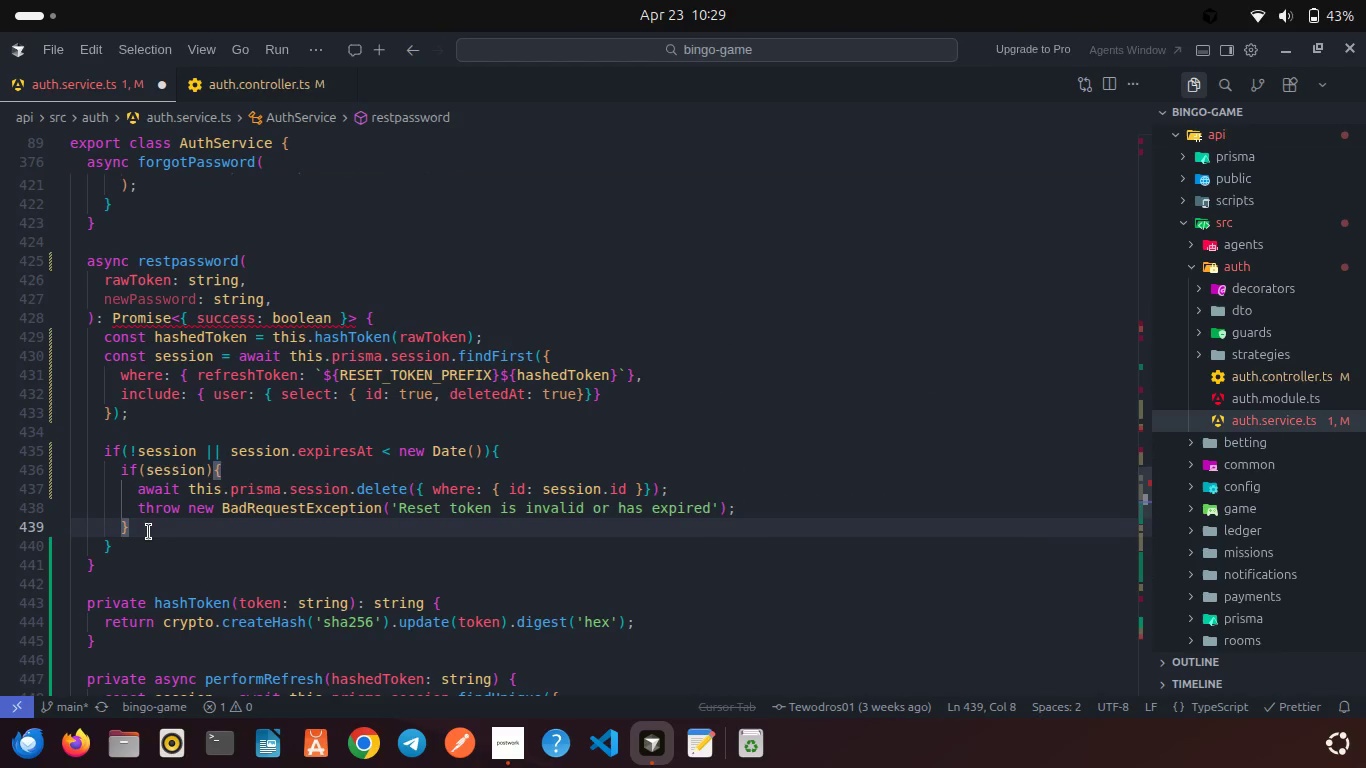 
left_click([141, 544])
 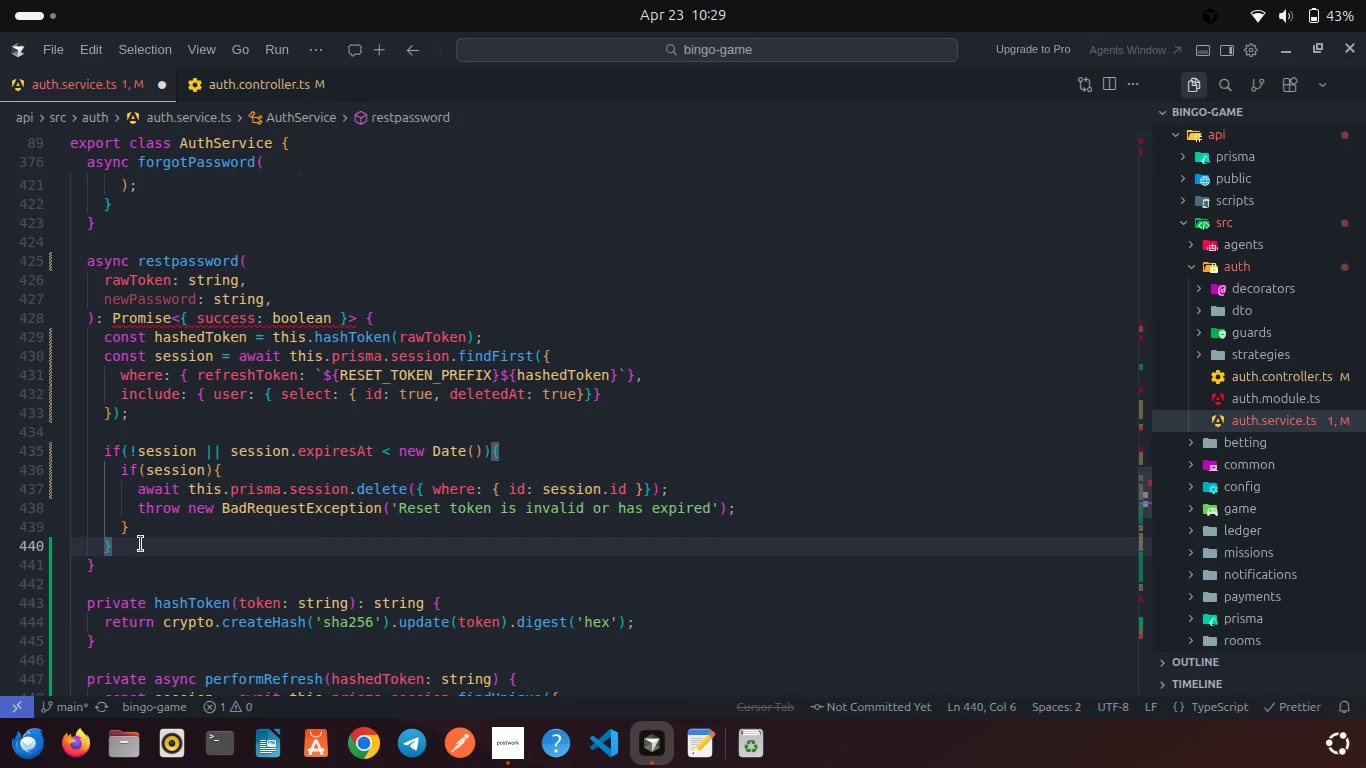 
key(Enter)
 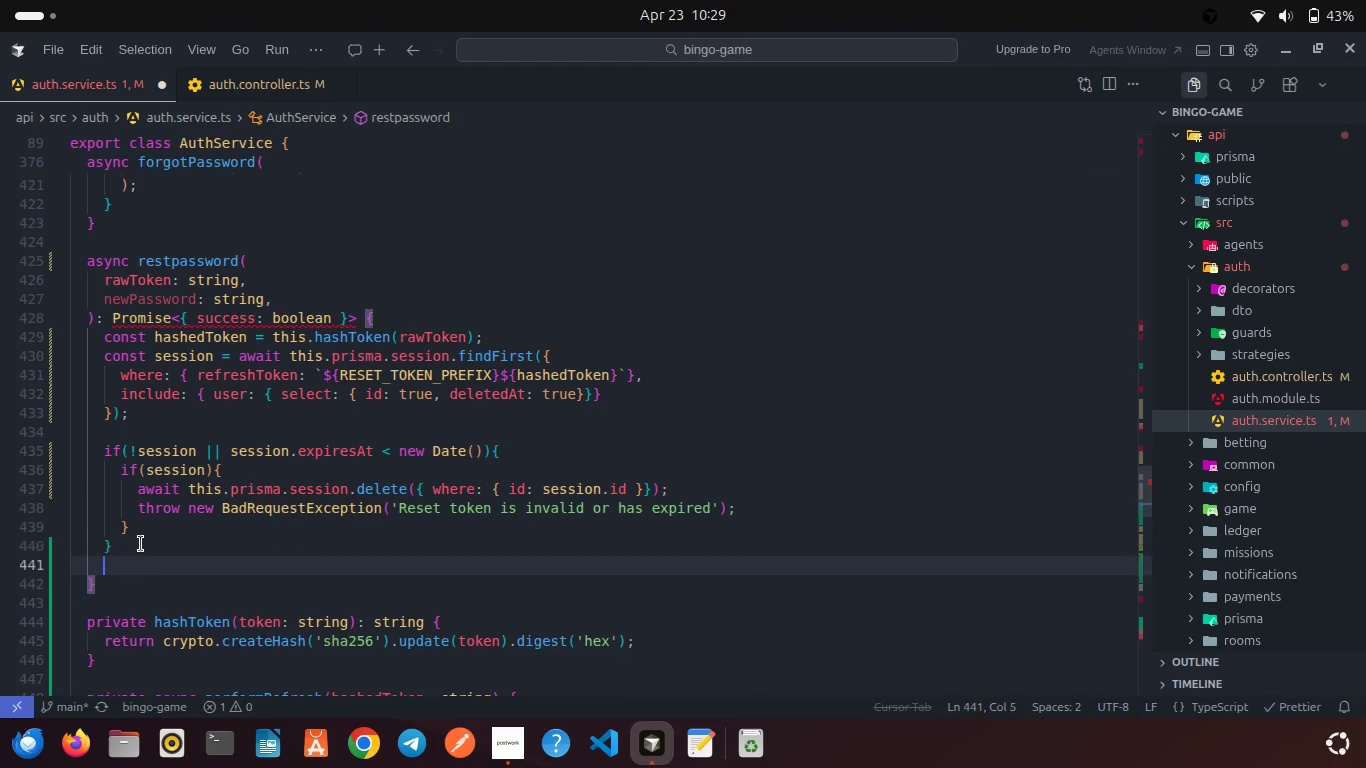 
key(Enter)
 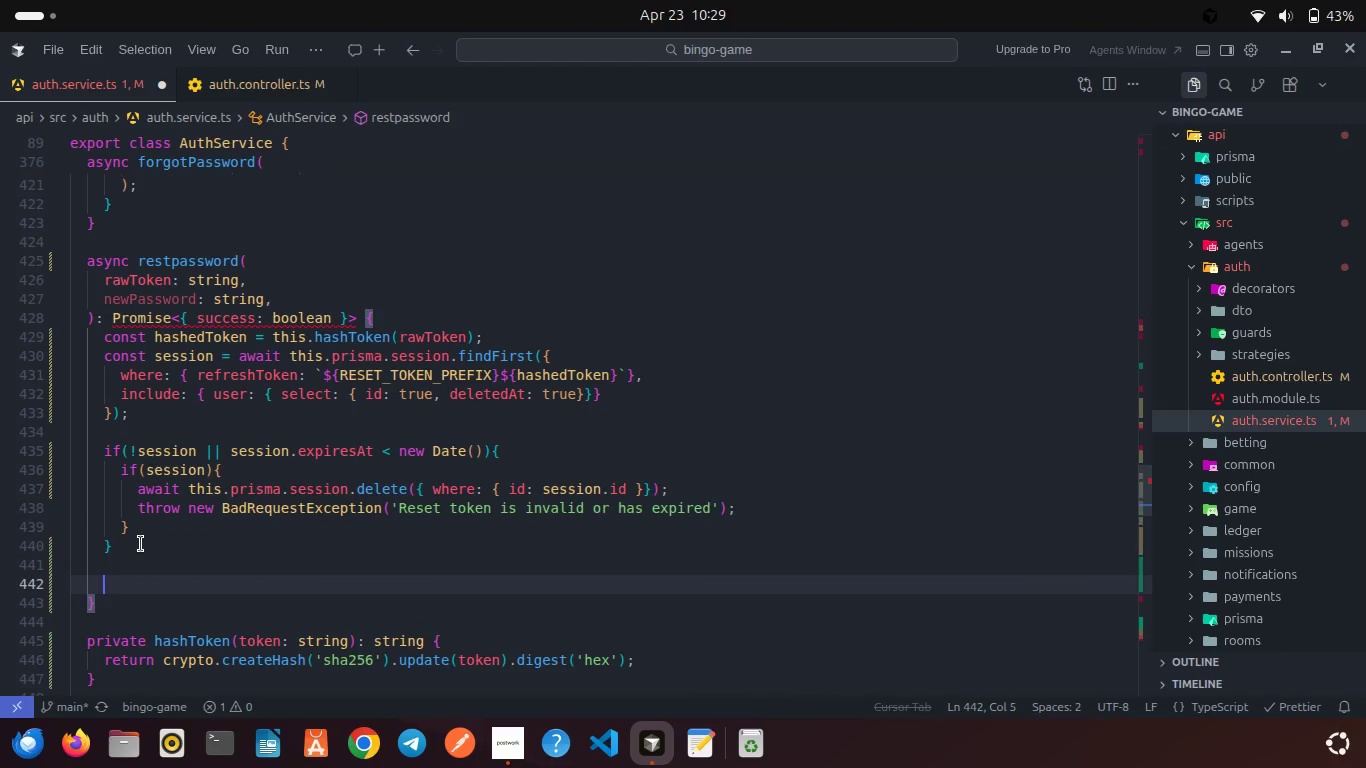 
type(if(sess)
 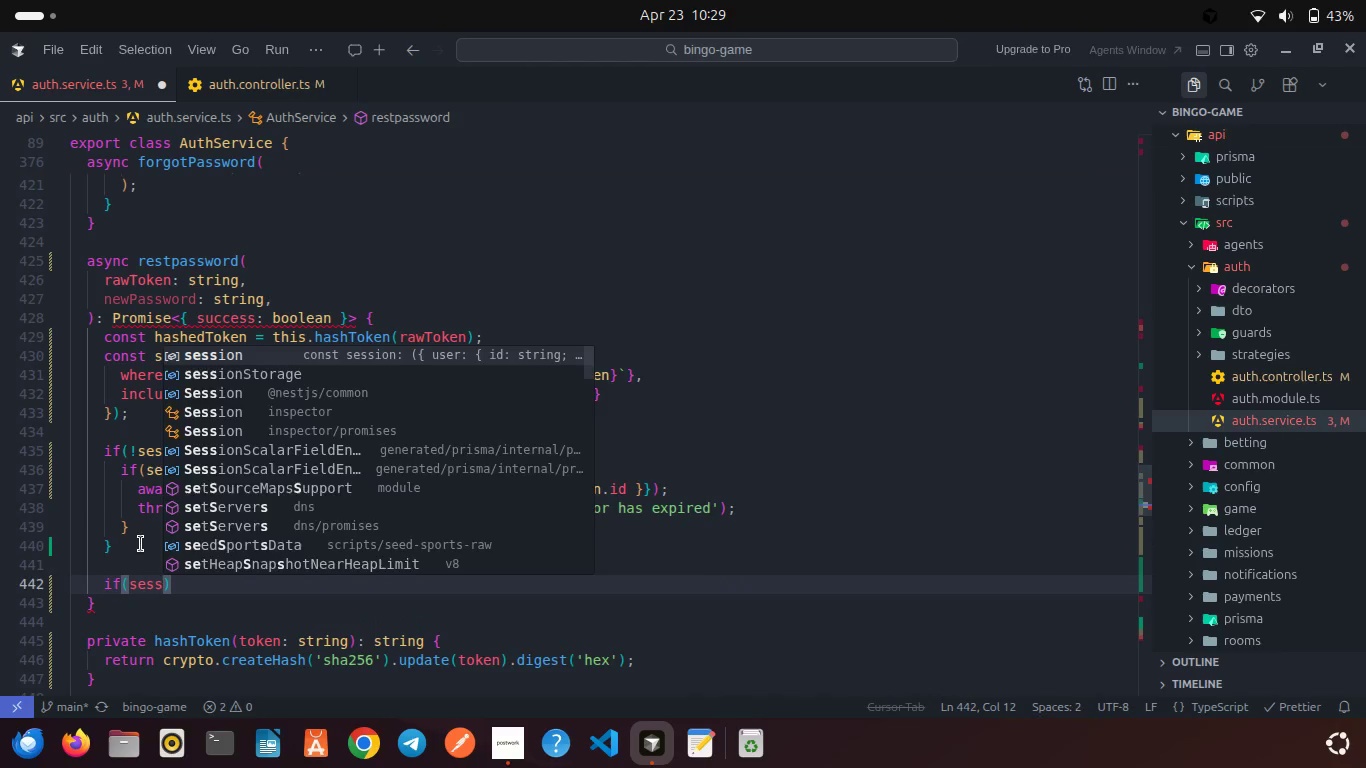 
 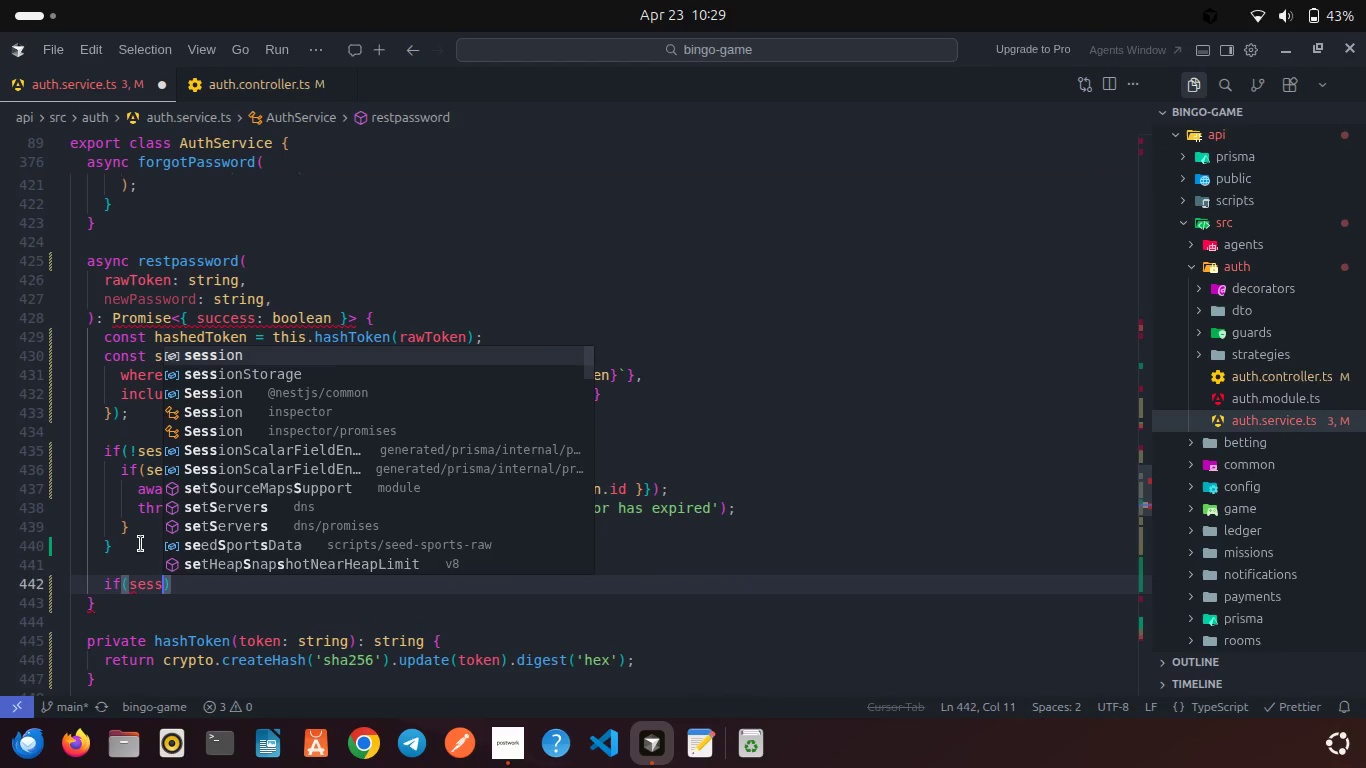 
key(Enter)
 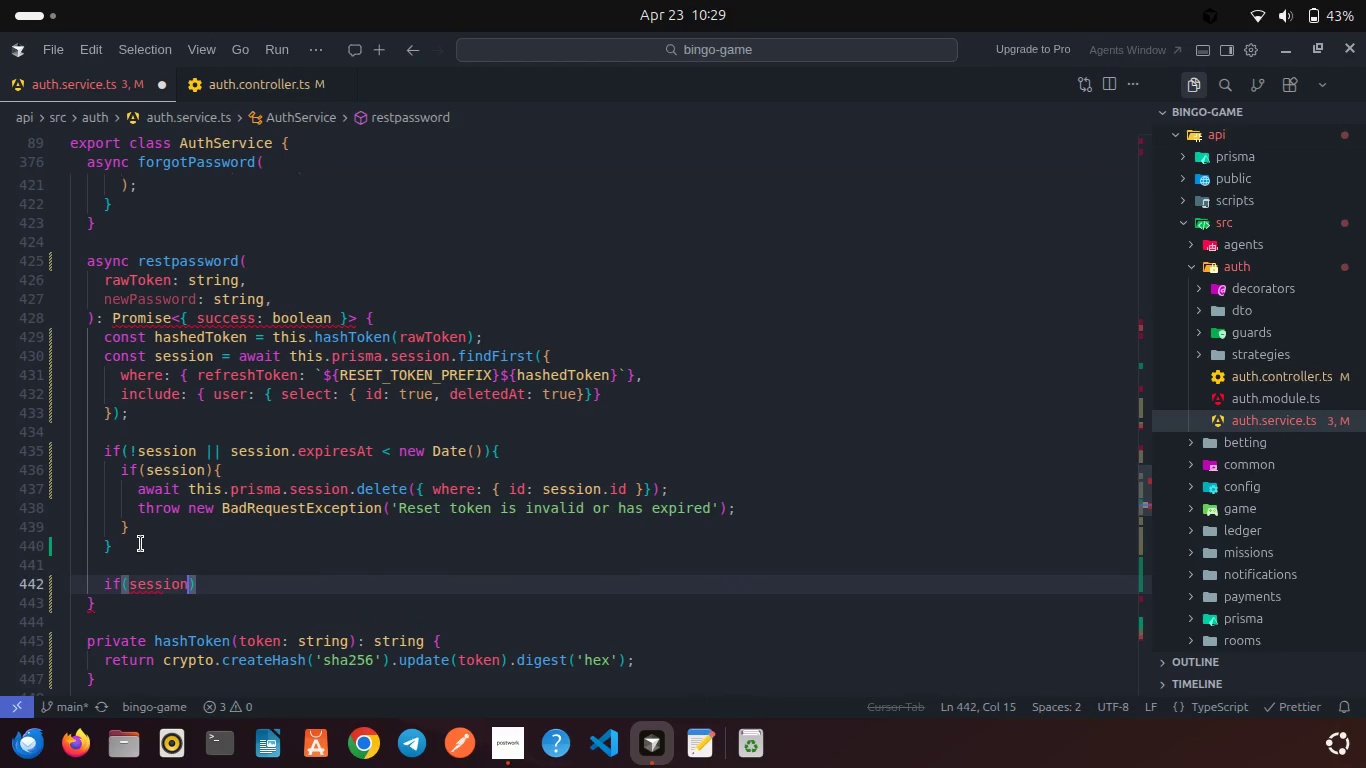 
type(.us)
 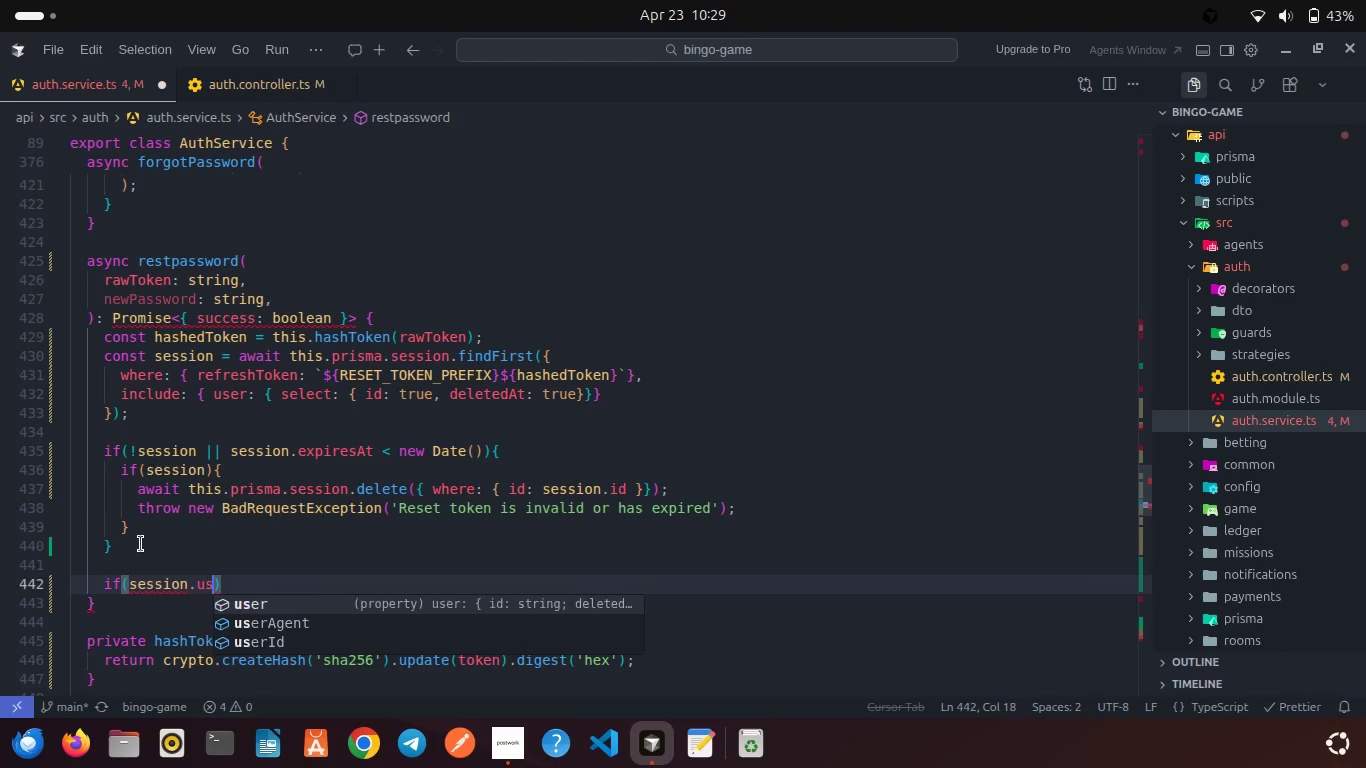 
key(Enter)
 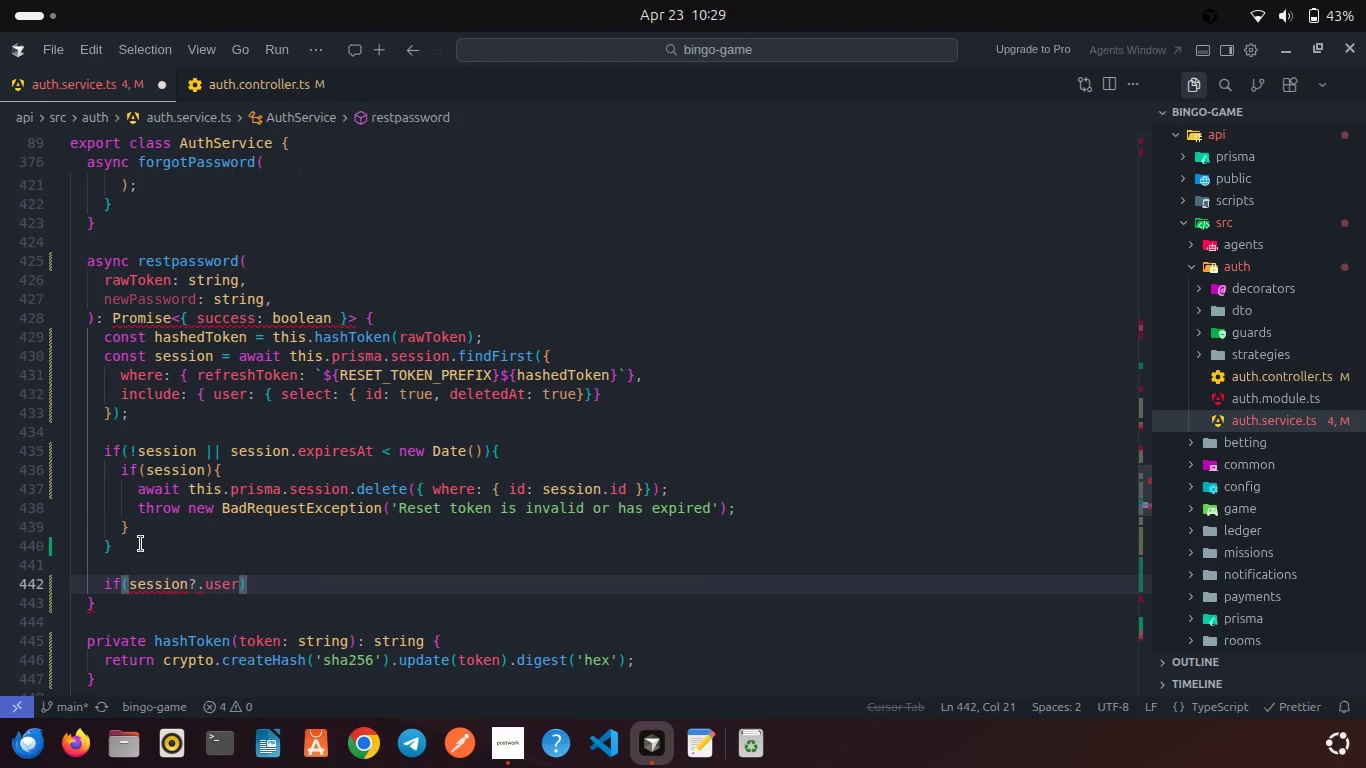 
type(.de)
 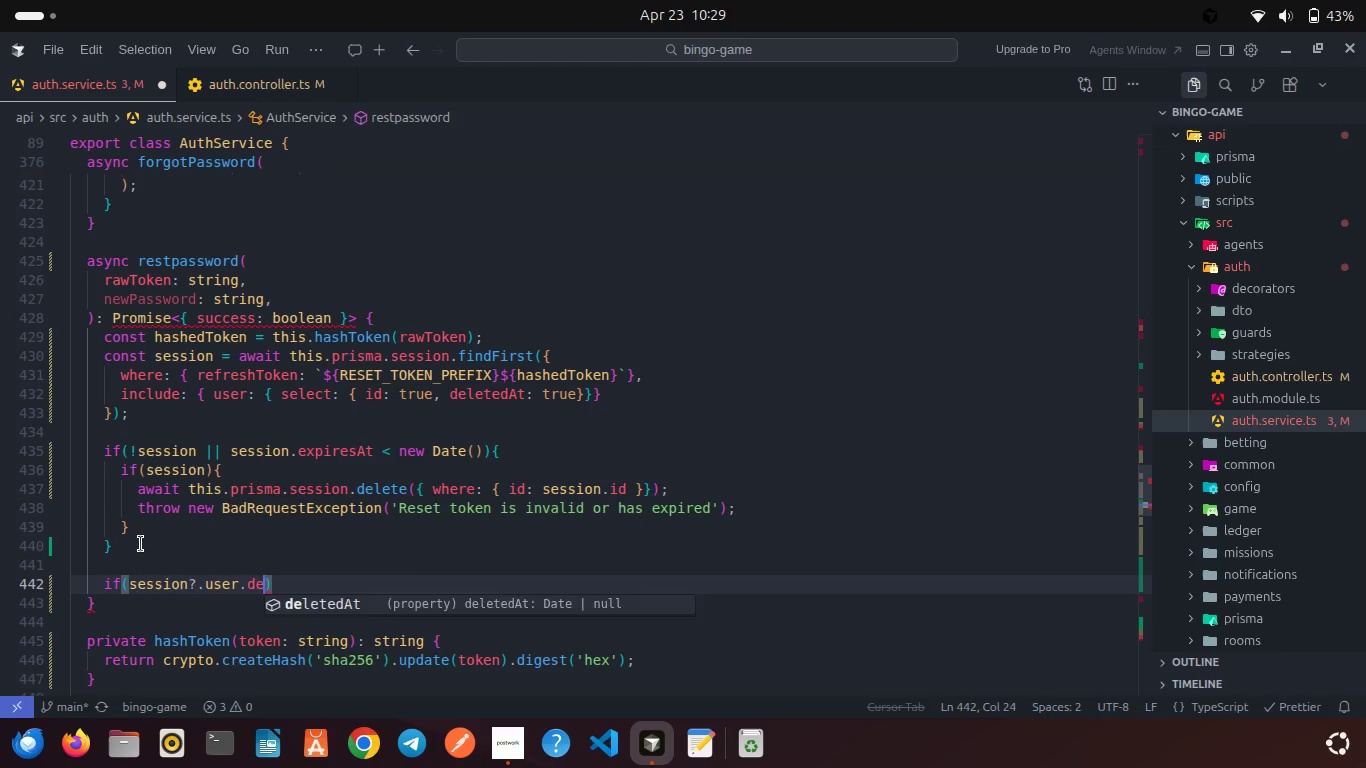 
key(Enter)
 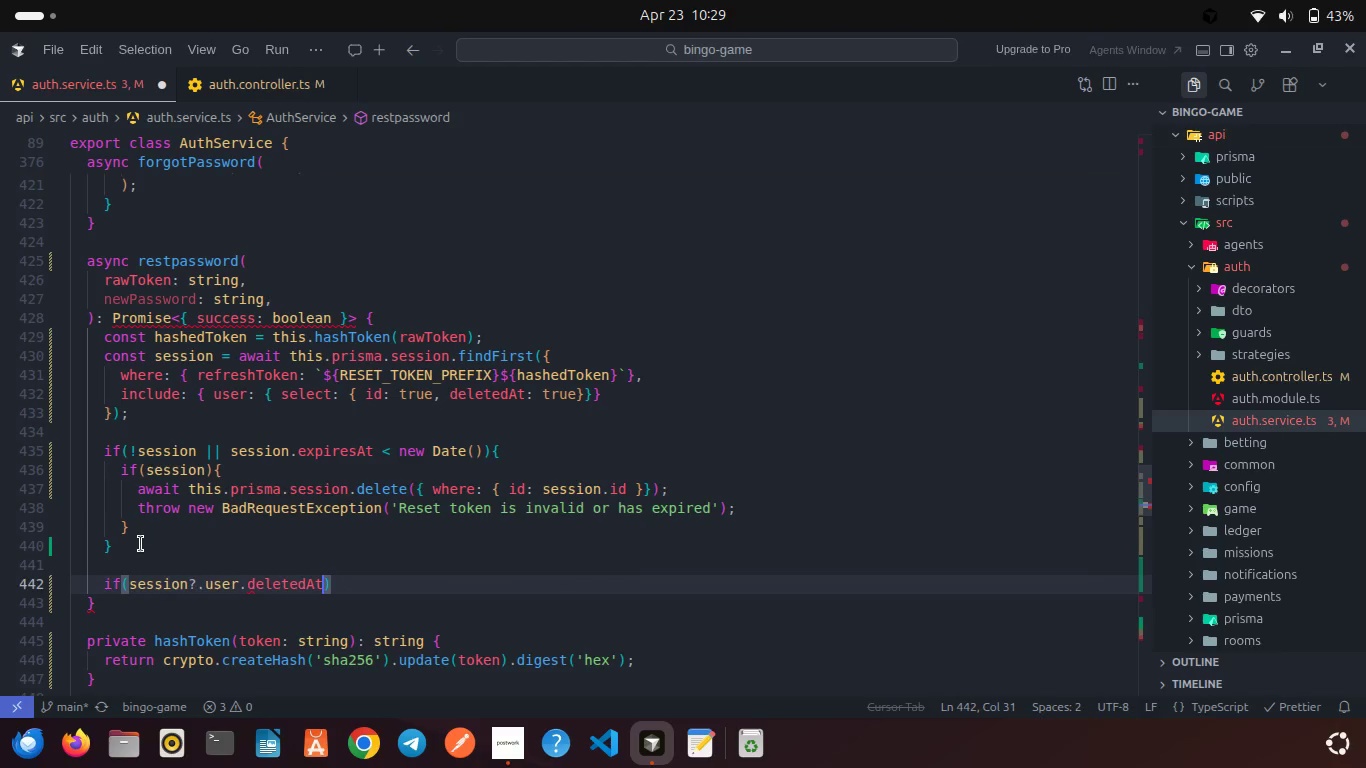 
key(ArrowRight)
 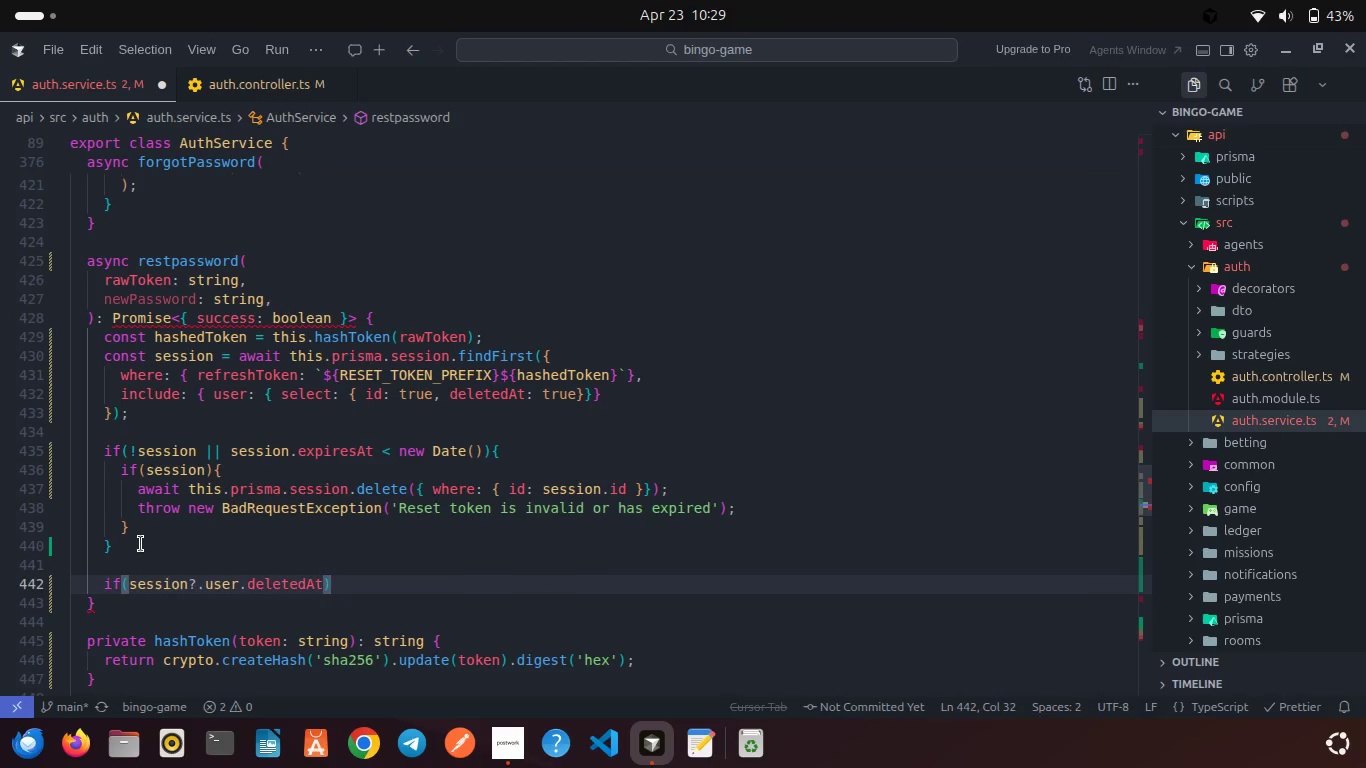 
key(Shift+BracketLeft)
 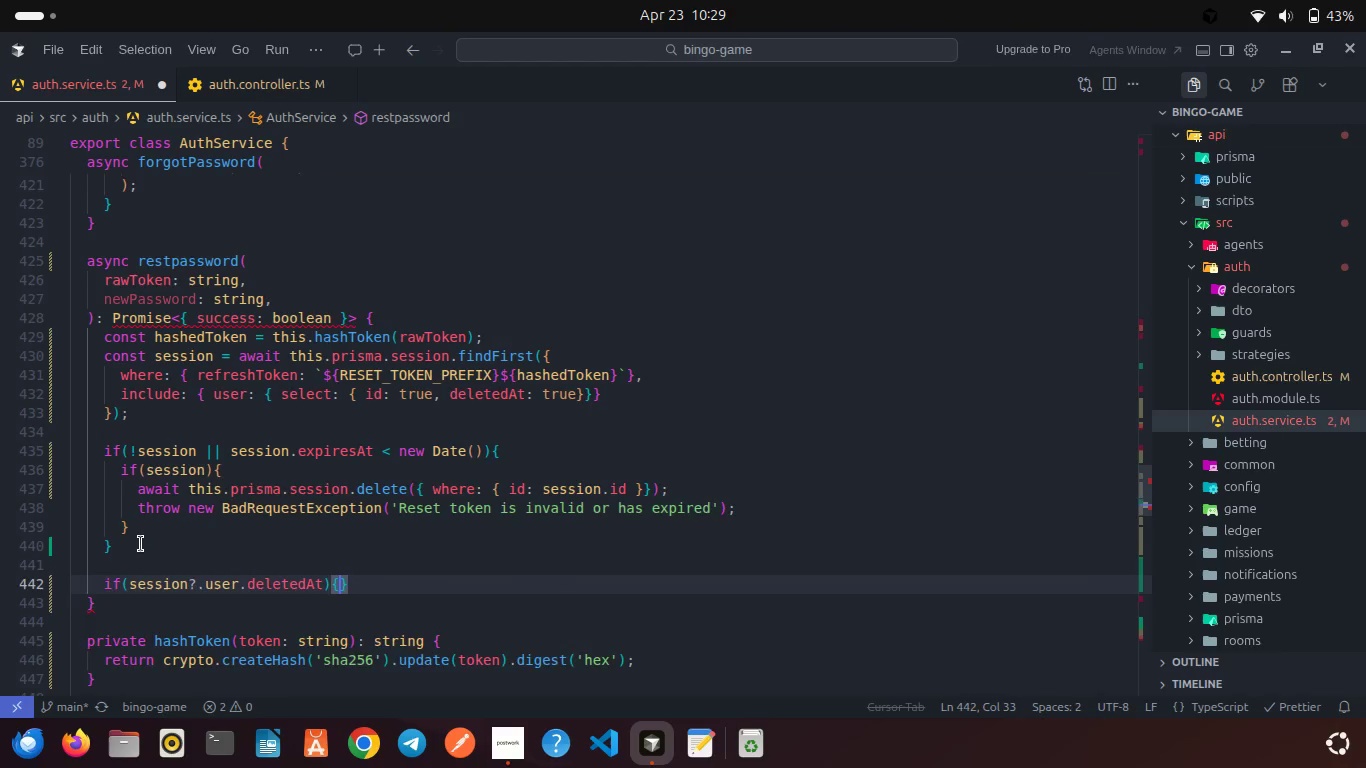 
key(Enter)
 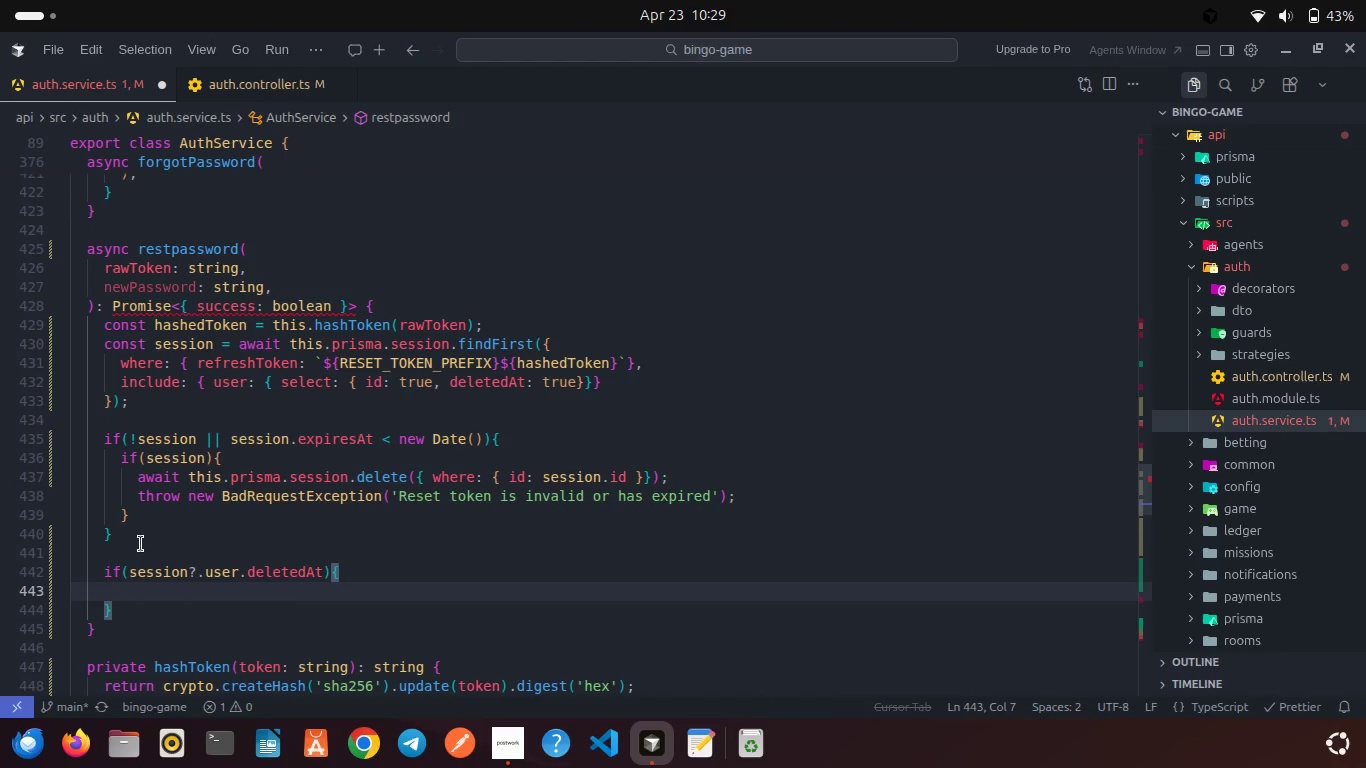 
type(thr)
 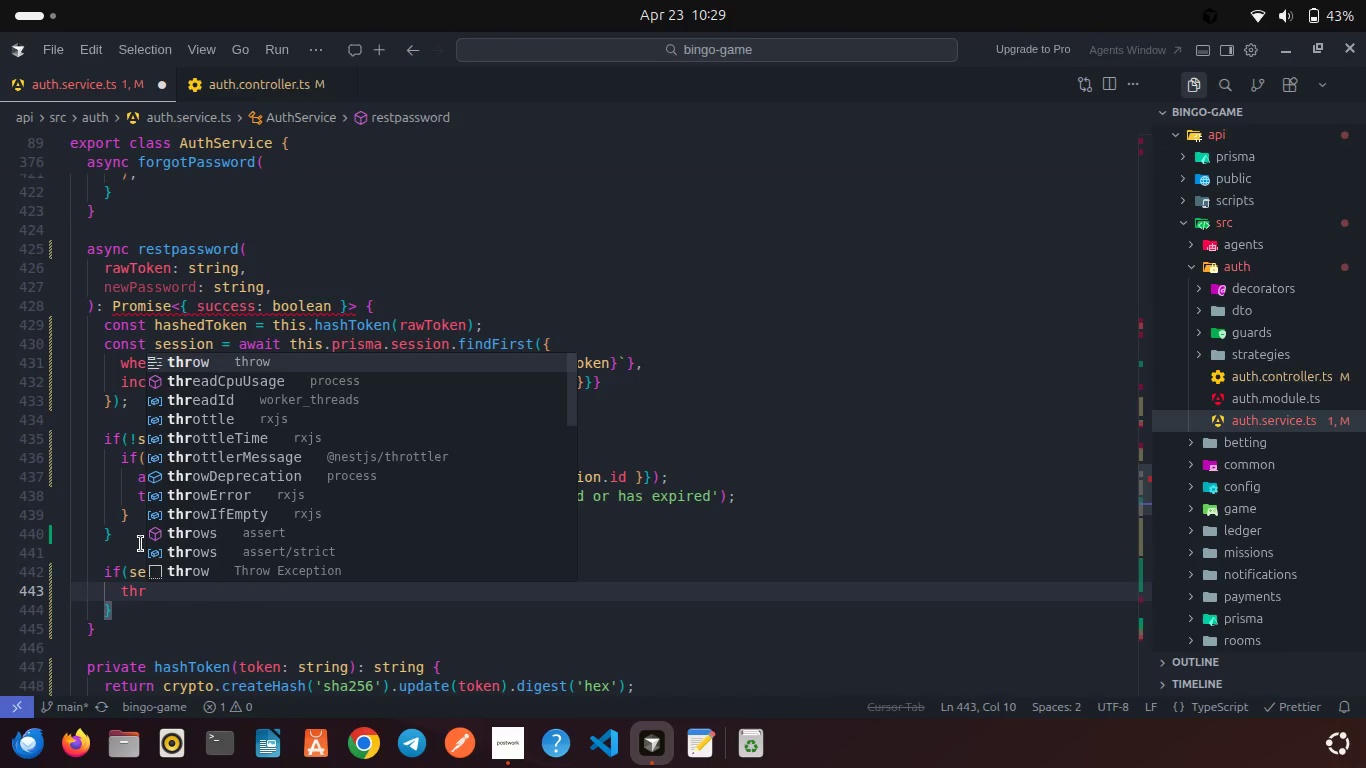 
key(Enter)
 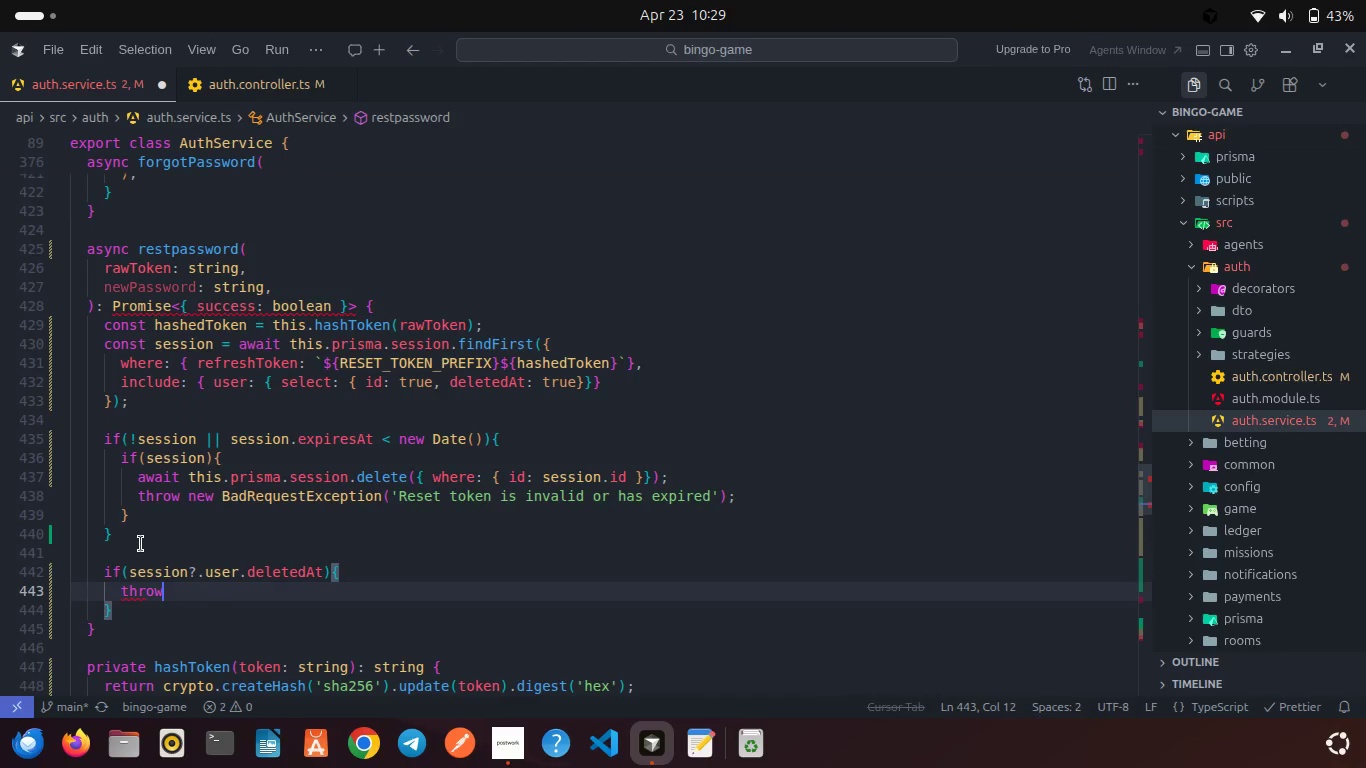 
type( new NotF)
 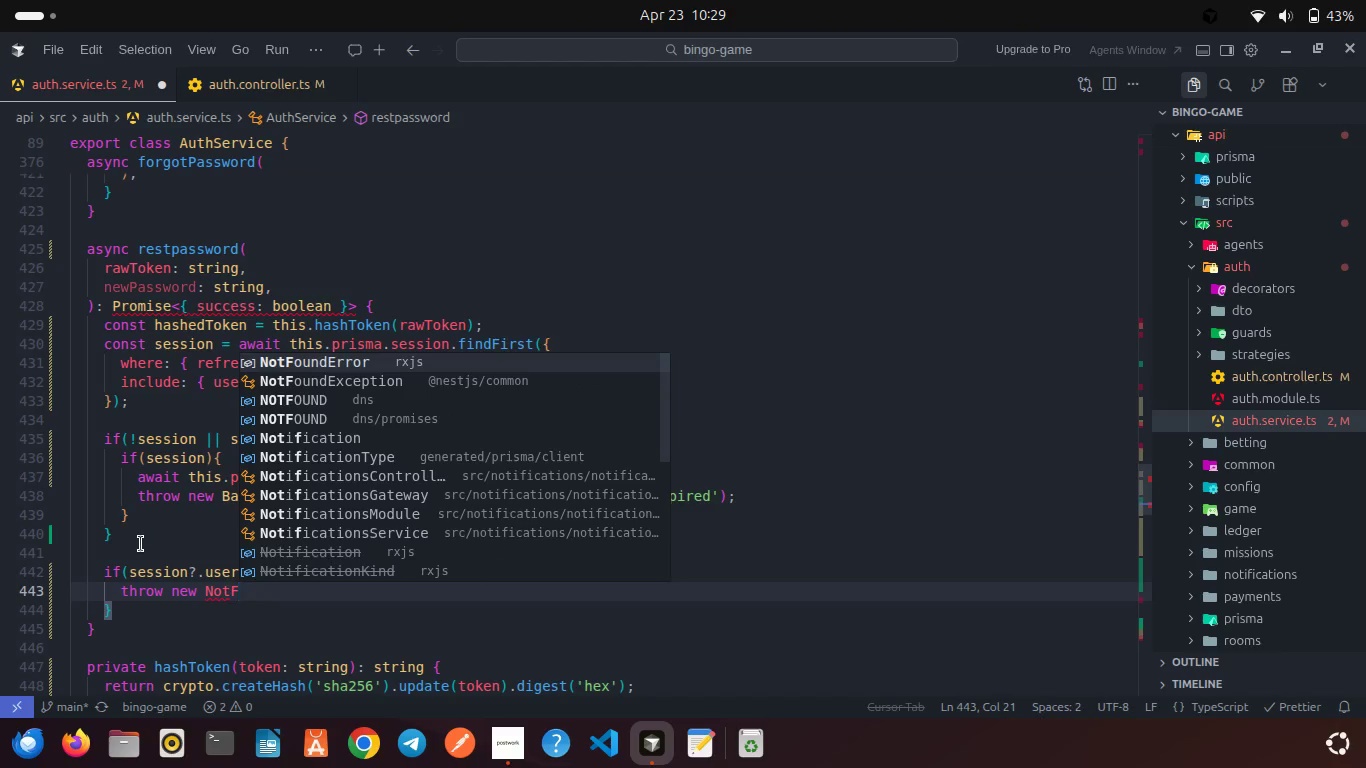 
key(ArrowDown)
 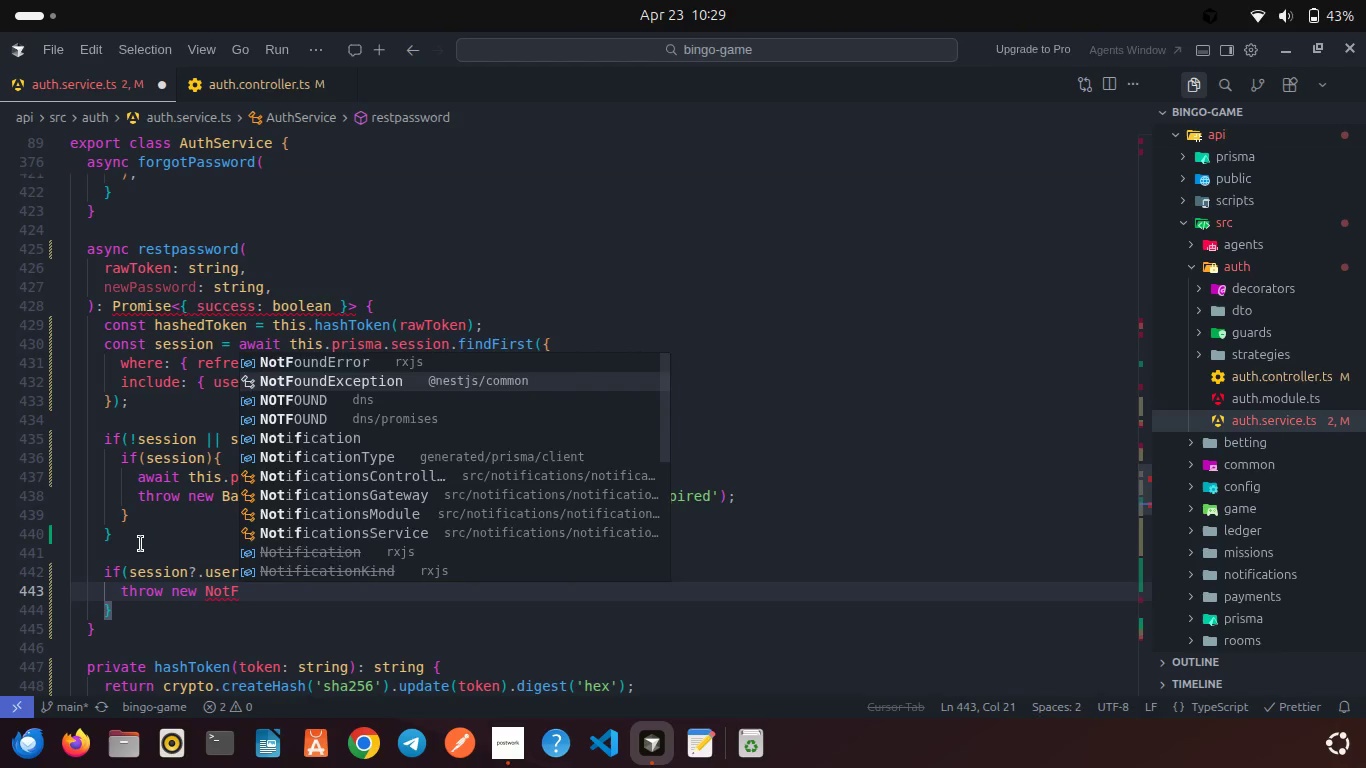 
key(Enter)
 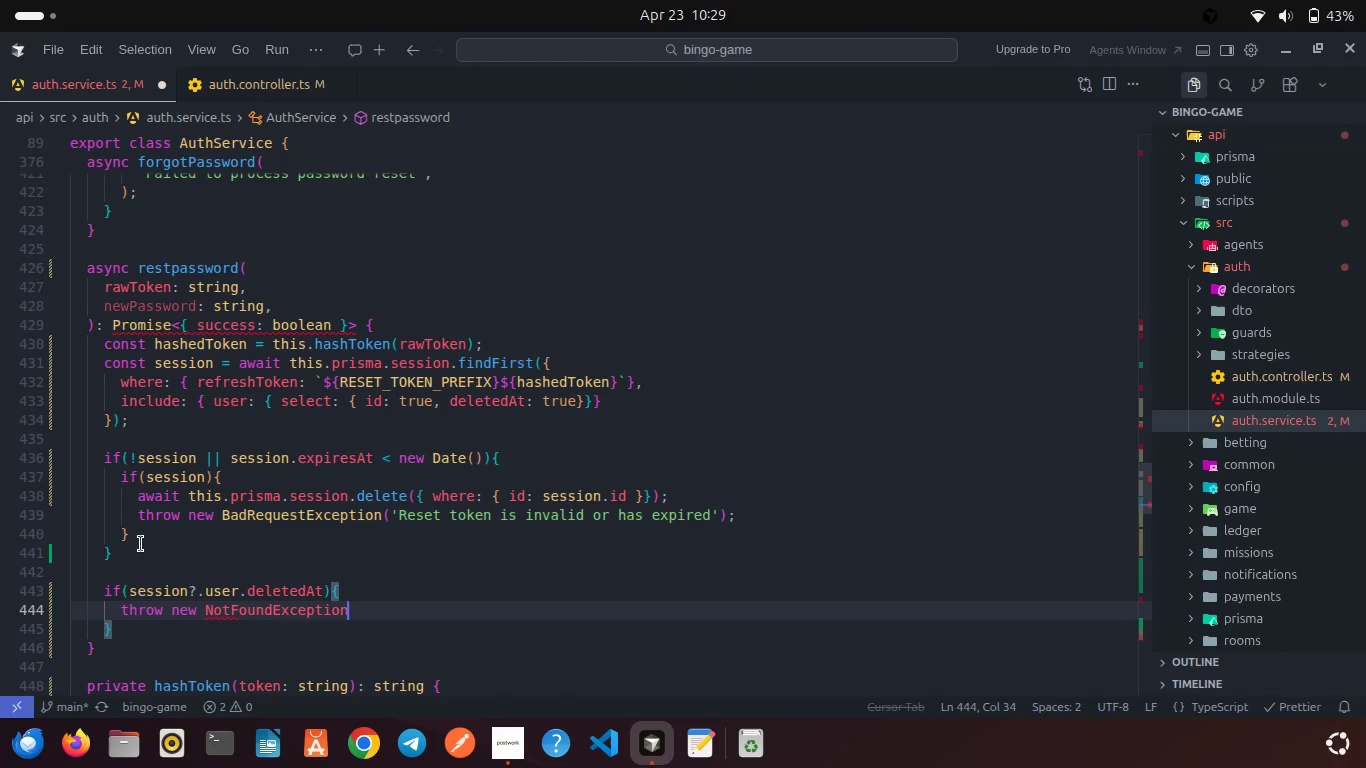 
type(('Account not found)
 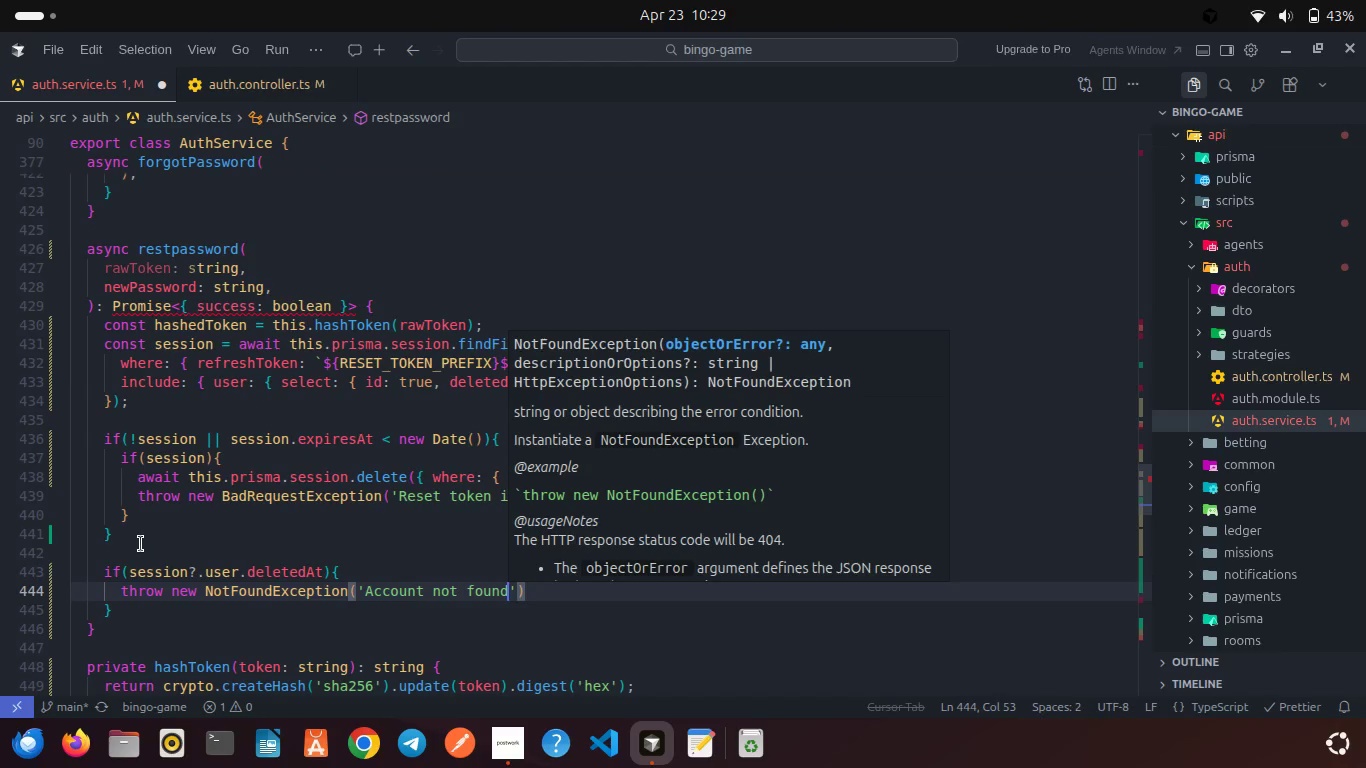 
key(ArrowRight)
 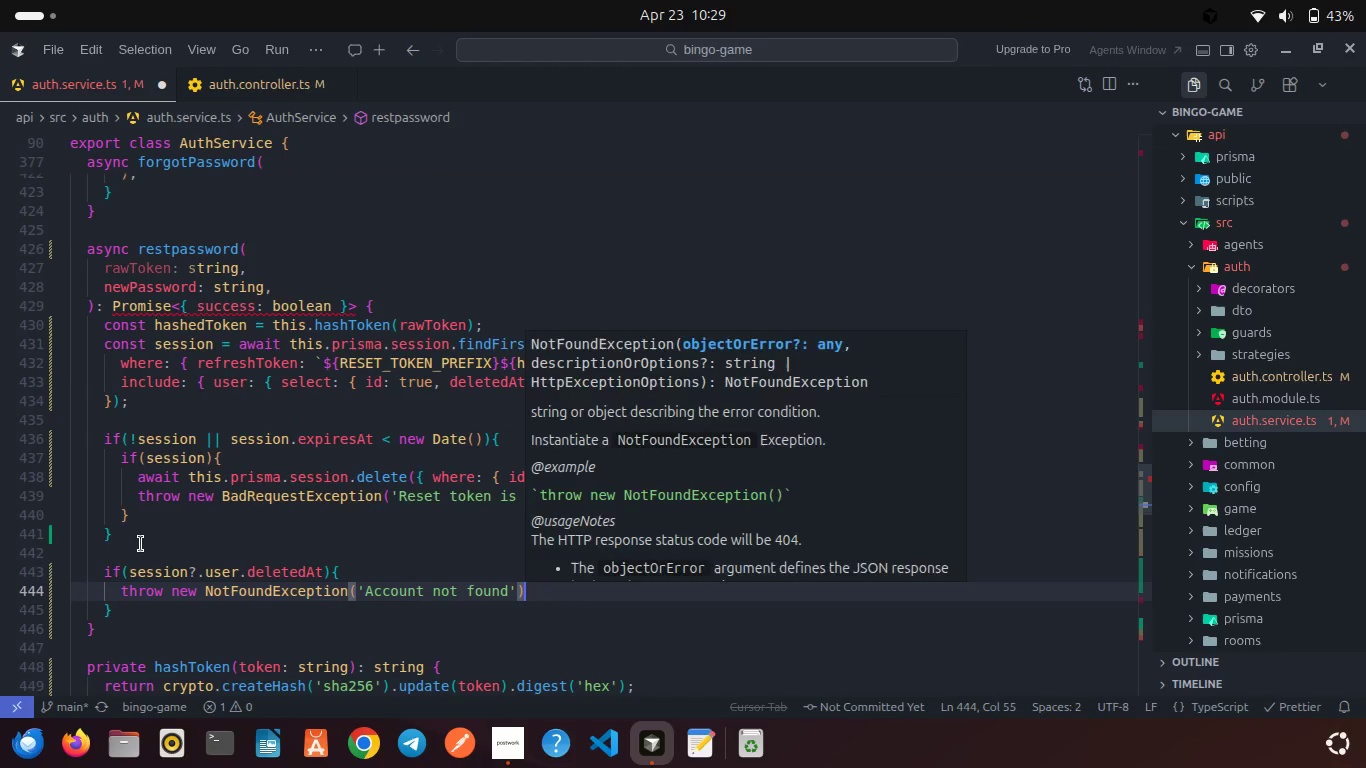 
key(ArrowRight)
 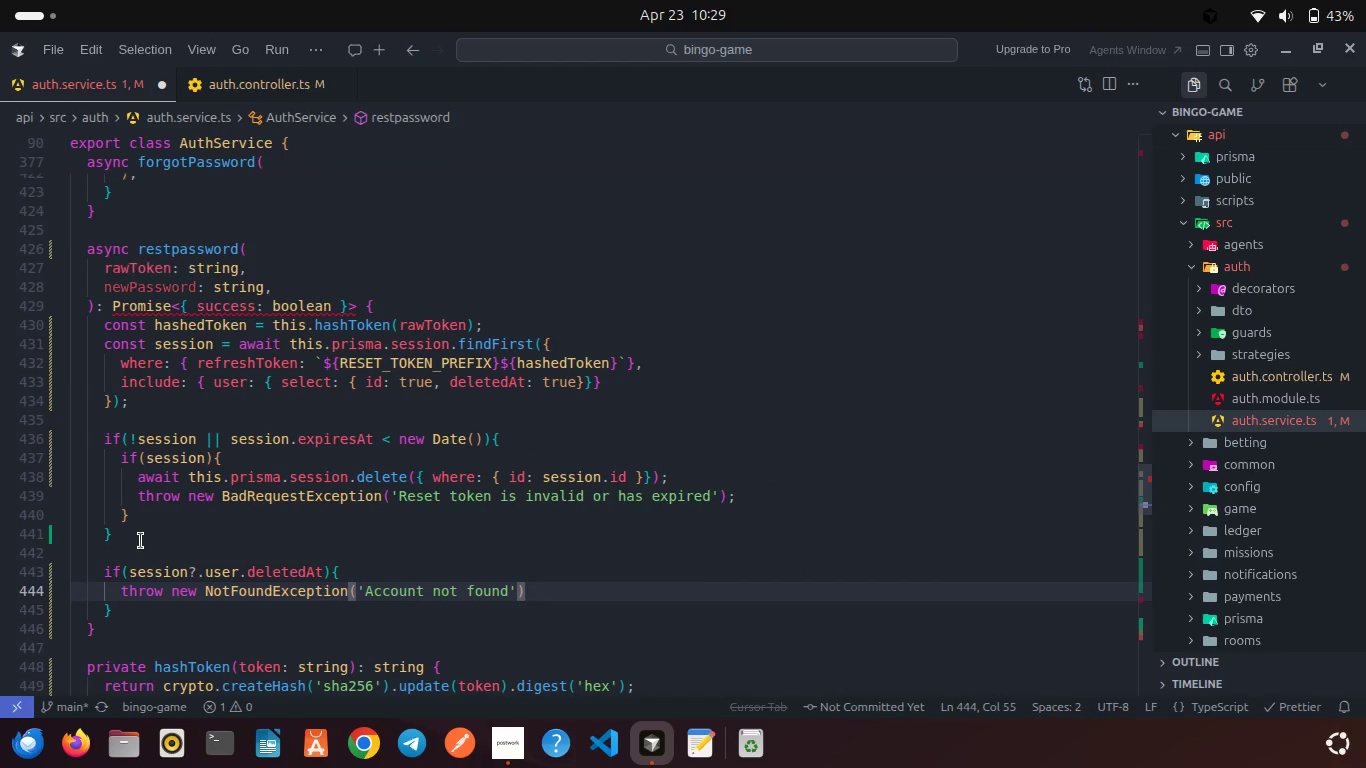 
key(Semicolon)
 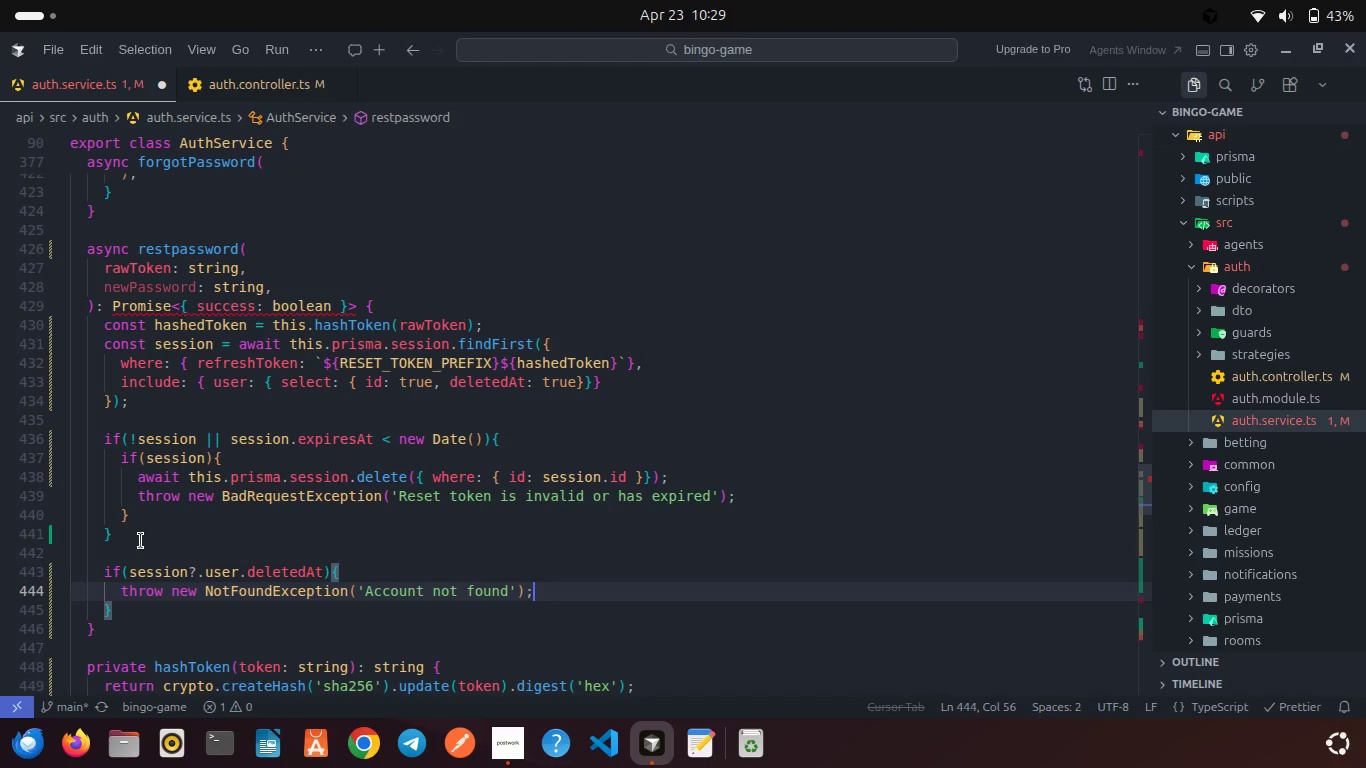 
key(Enter)
 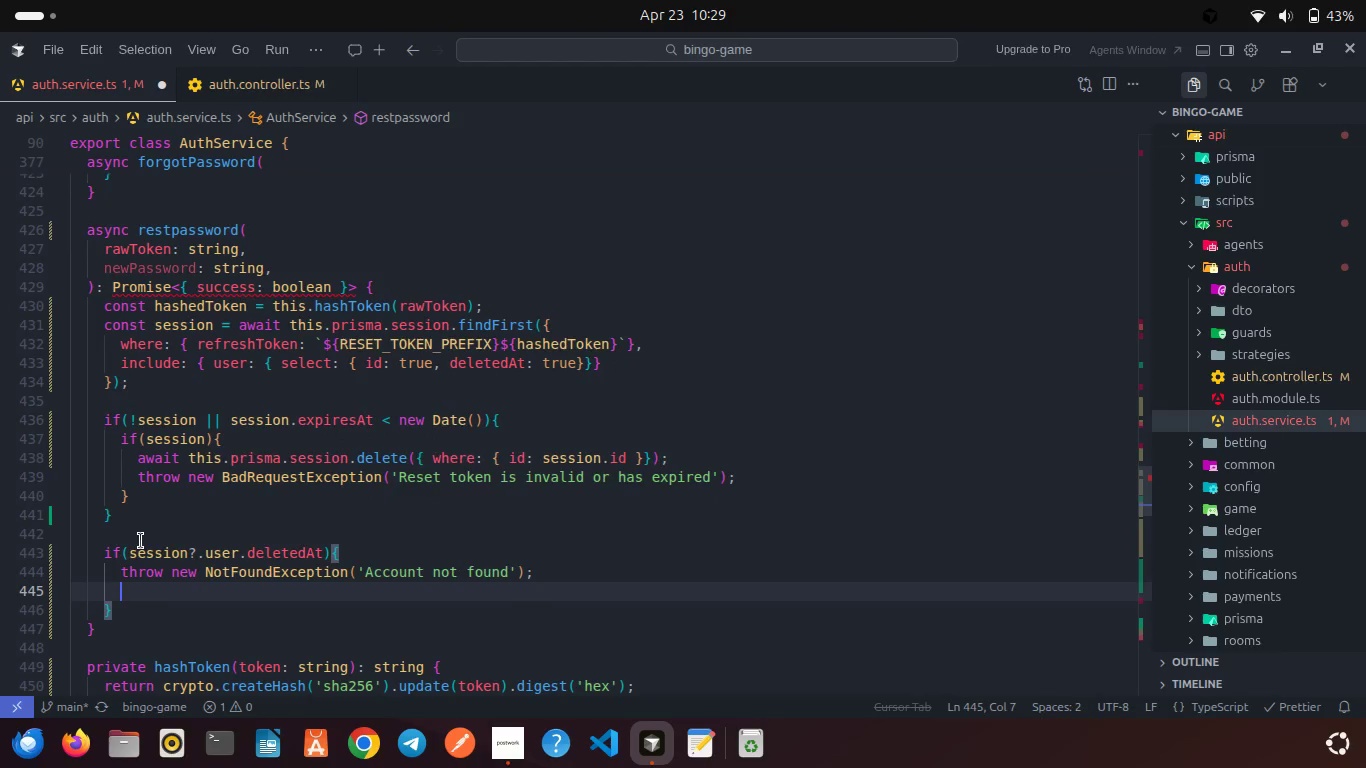 
key(Enter)
 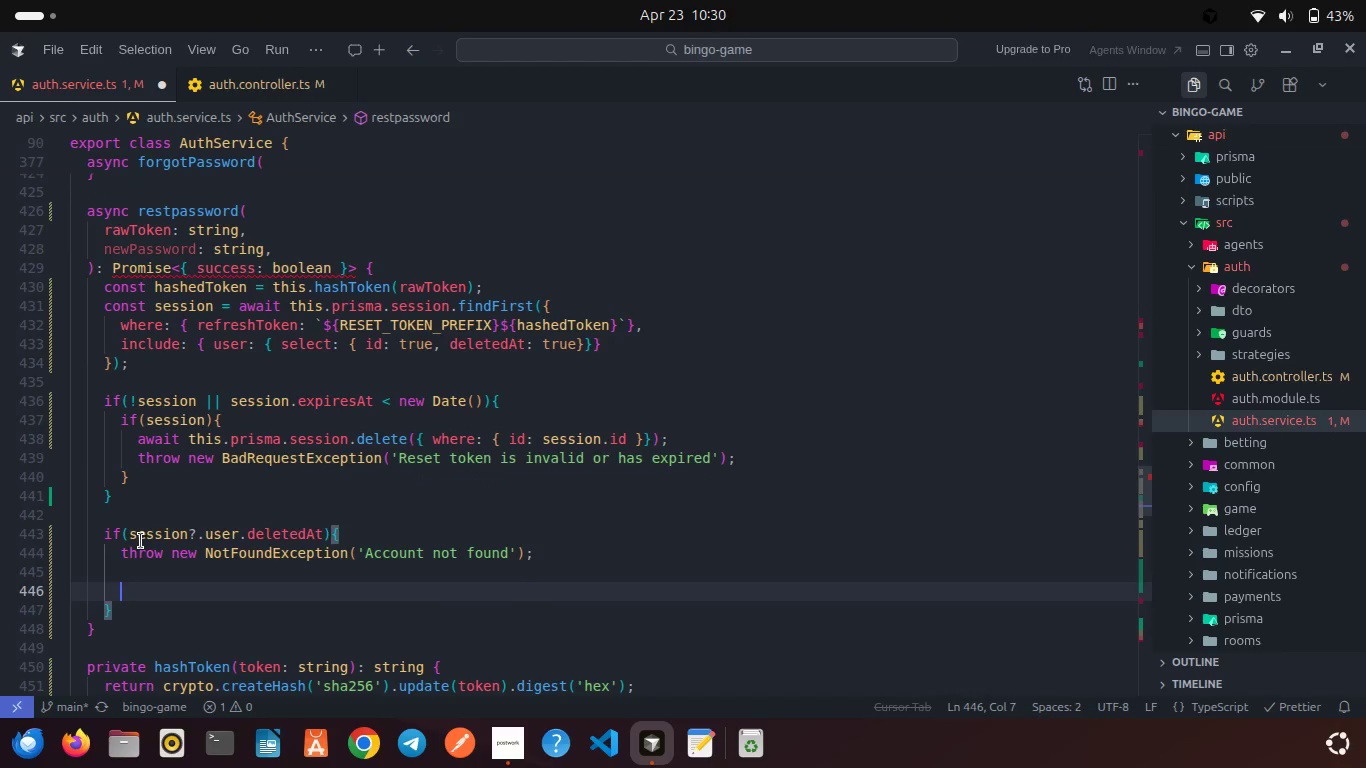 
type(const hased)
 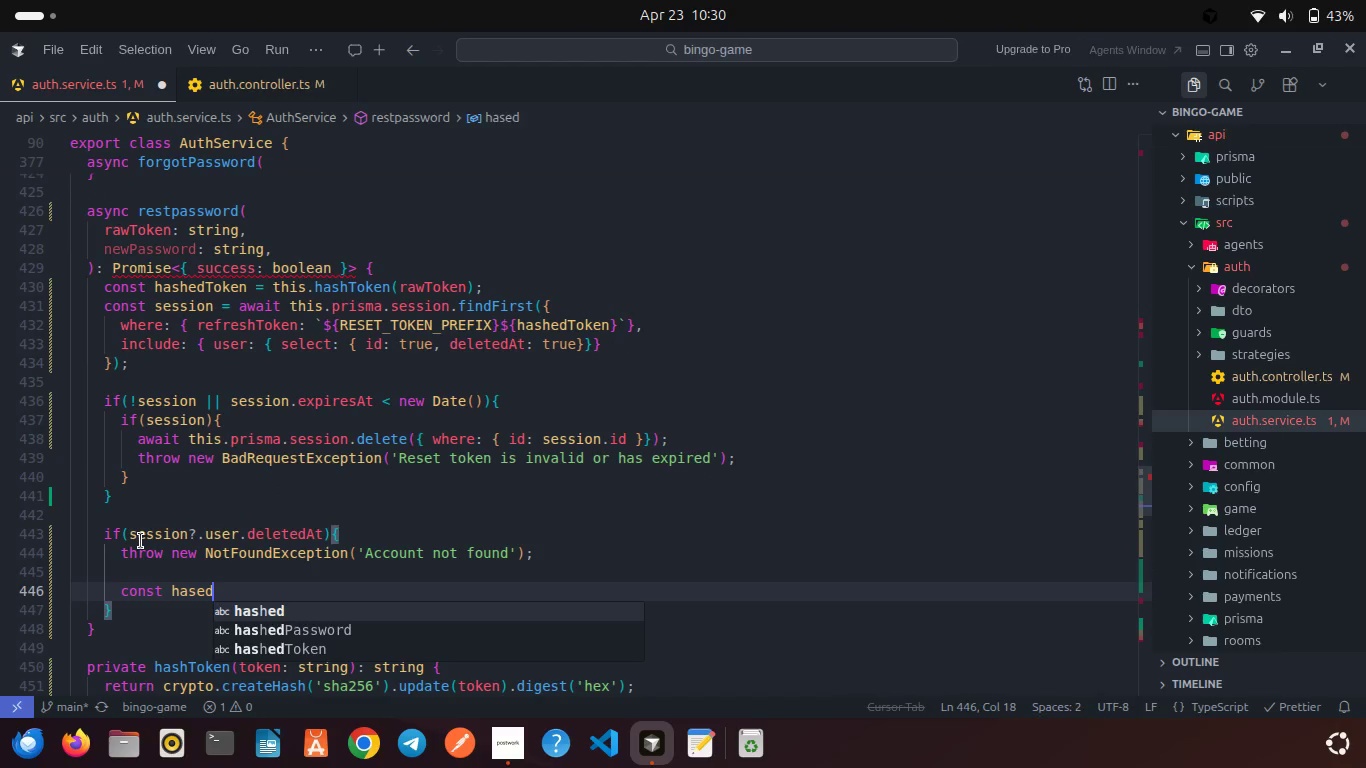 
key(Enter)
 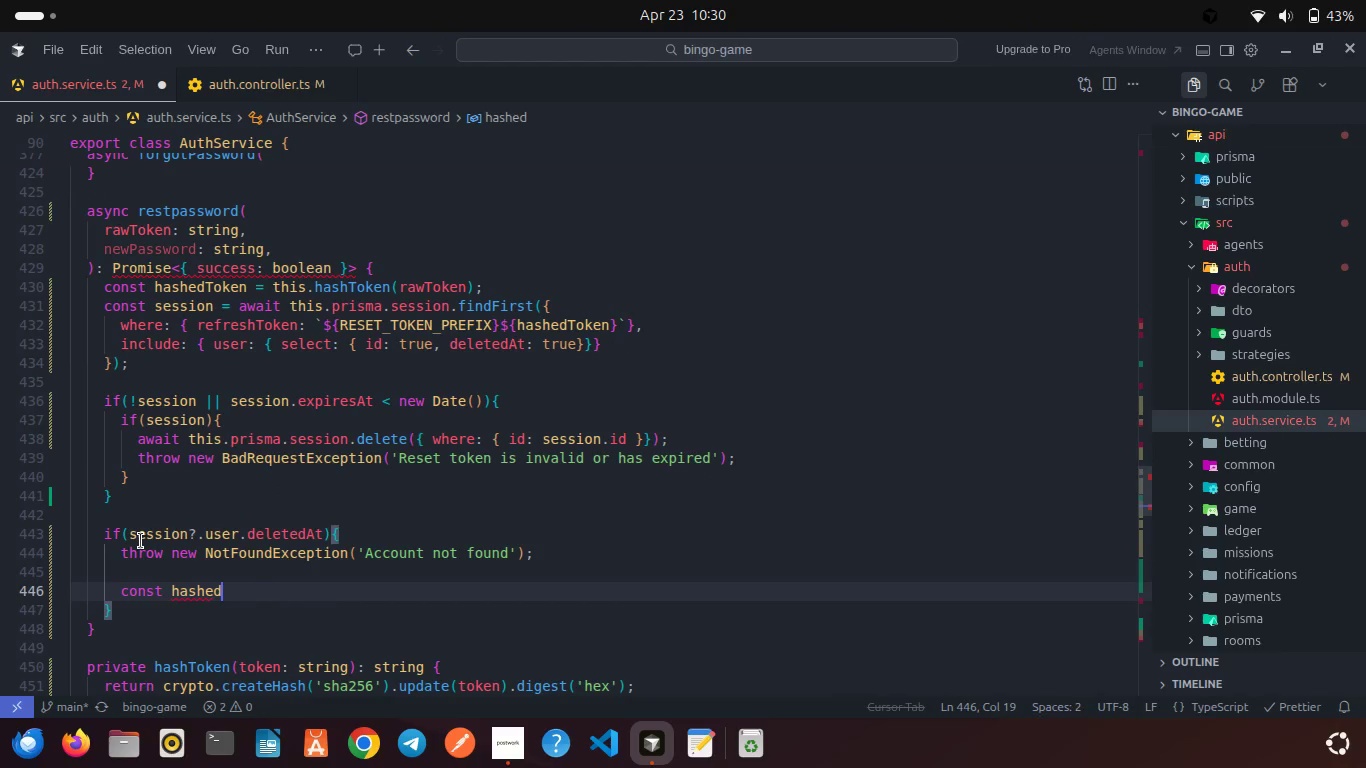 
type( = awai)
 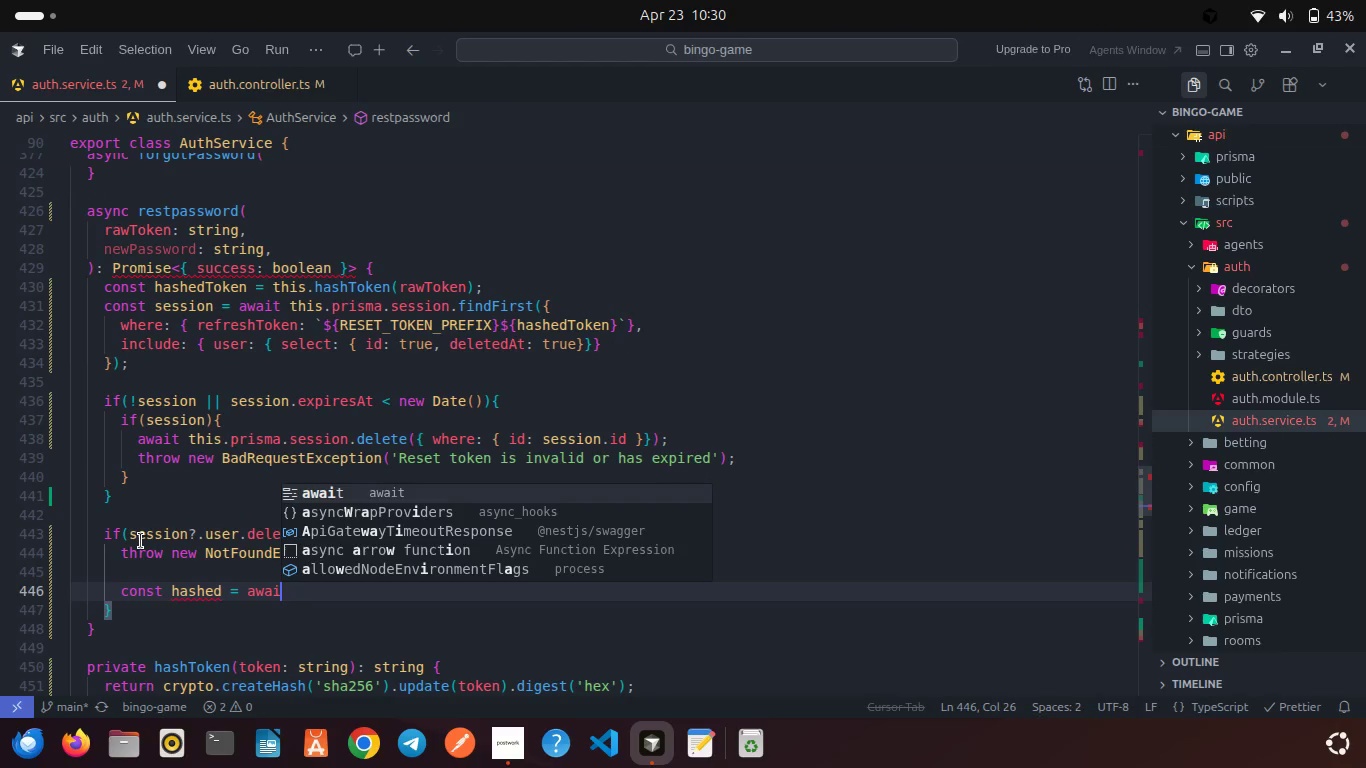 
key(Enter)
 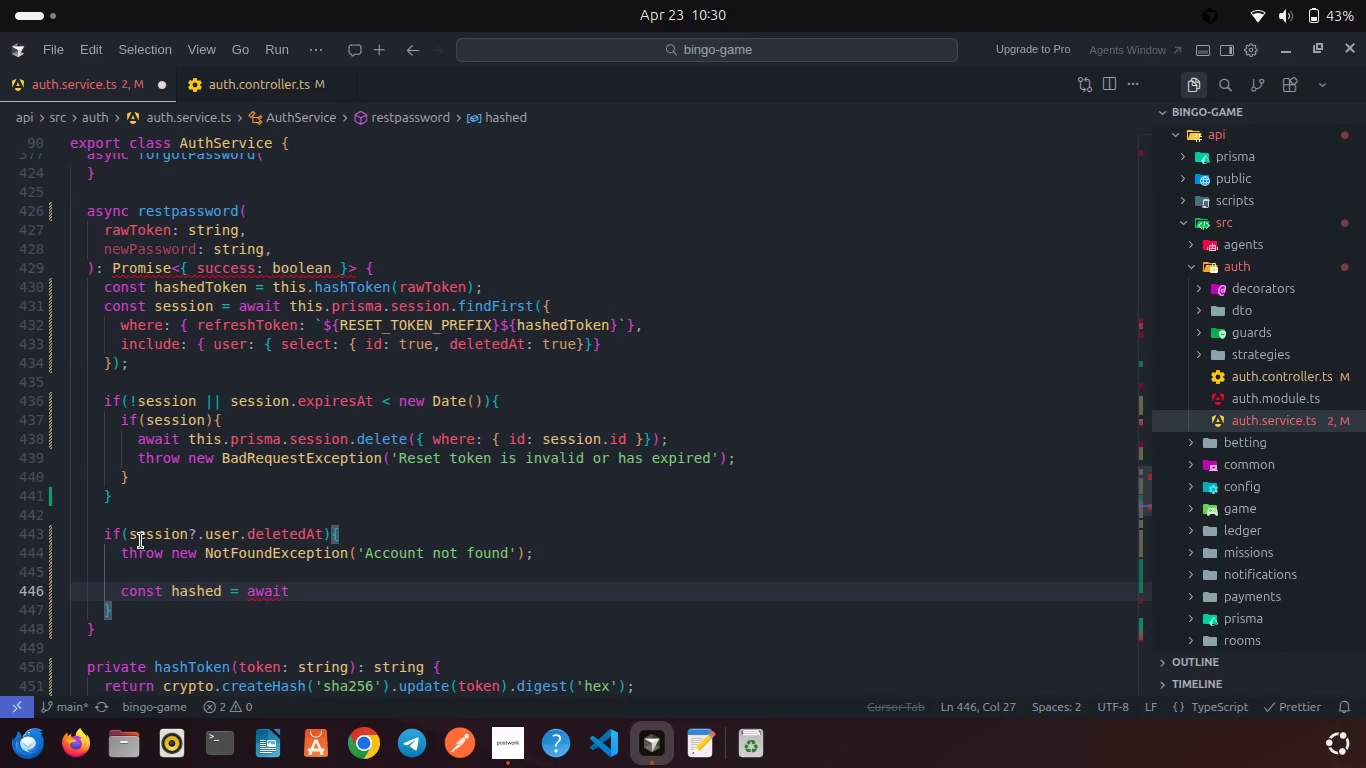 
type( by)
key(Backspace)
key(Backspace)
 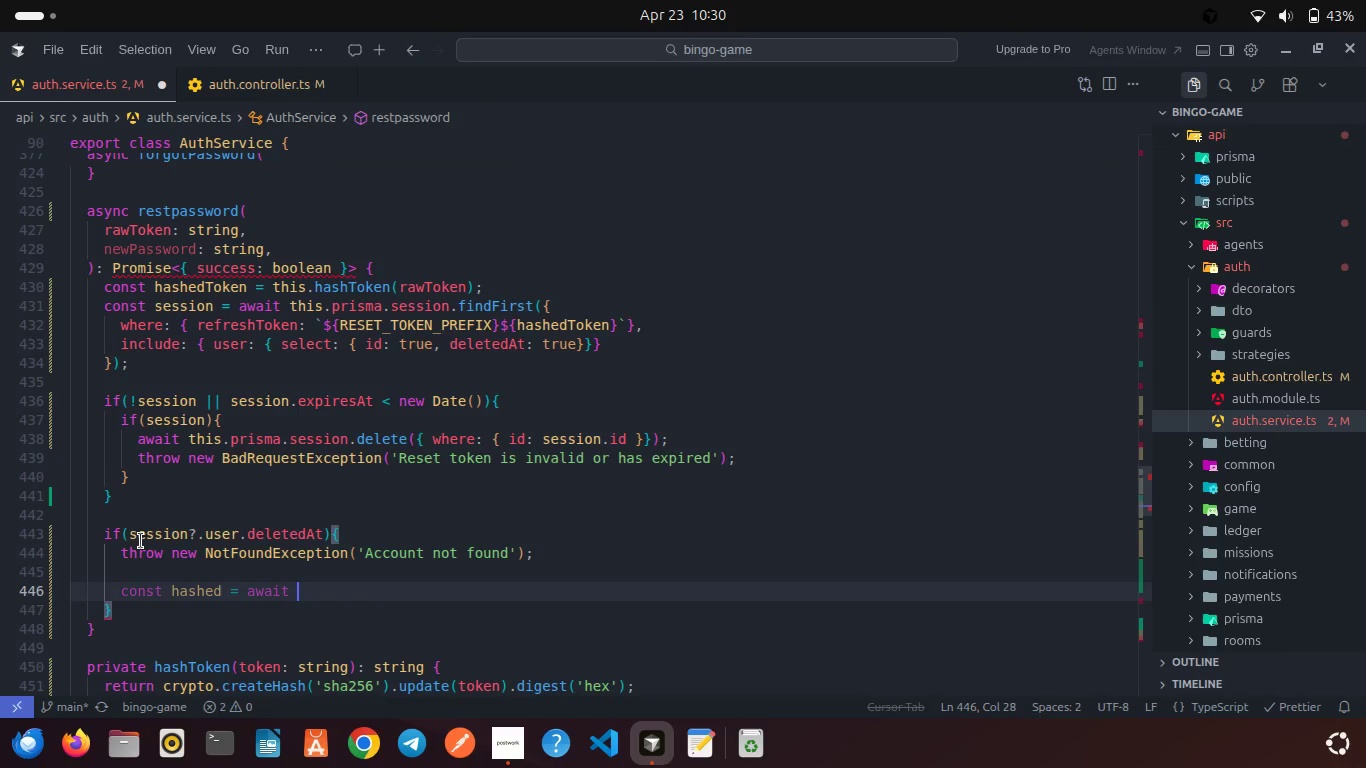 
type(bc)
 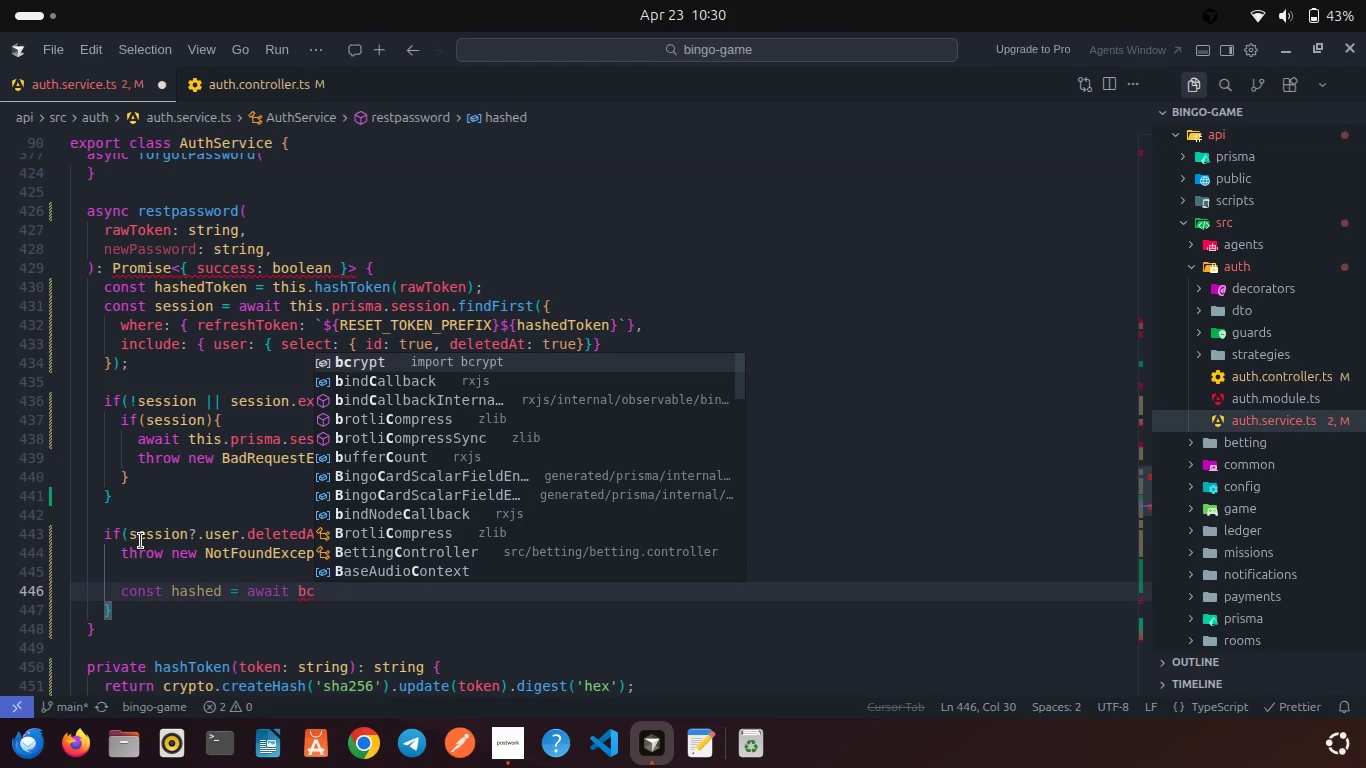 
key(Enter)
 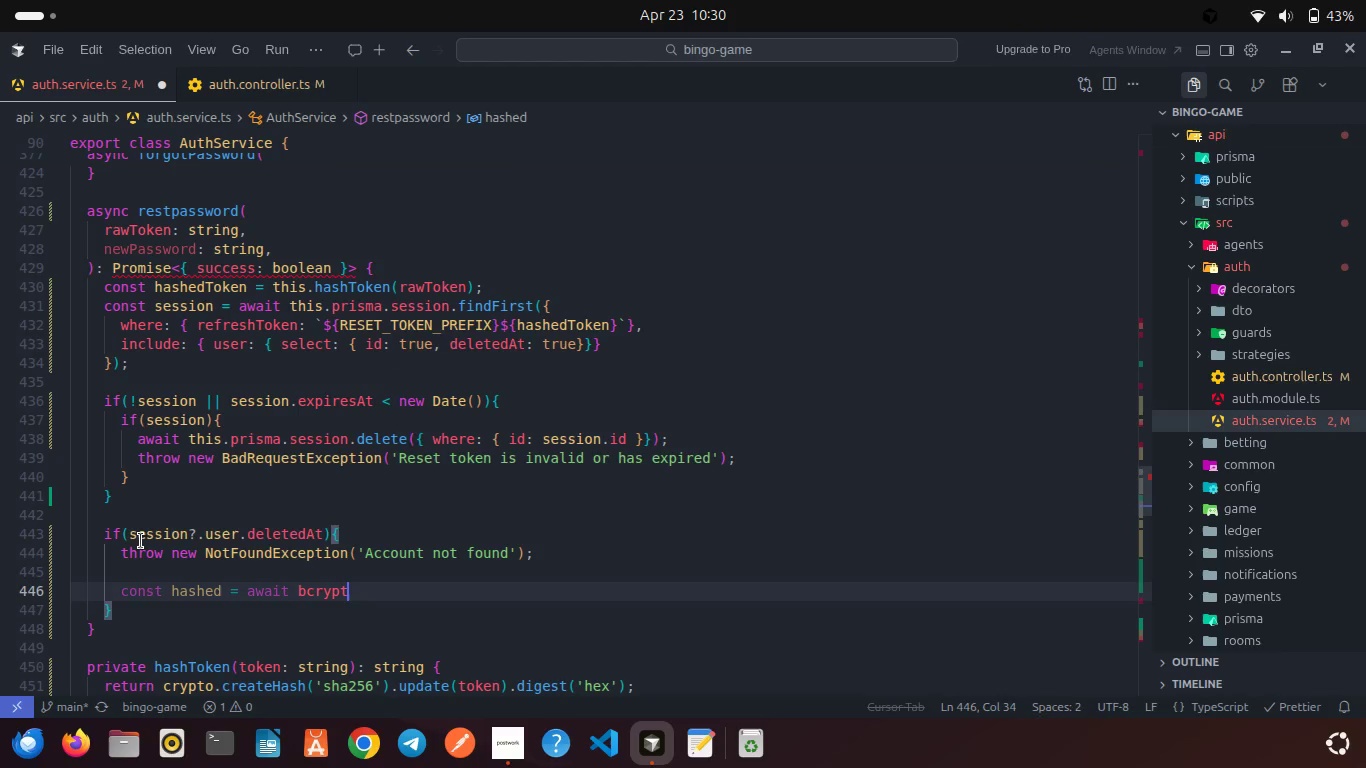 
type(.has)
 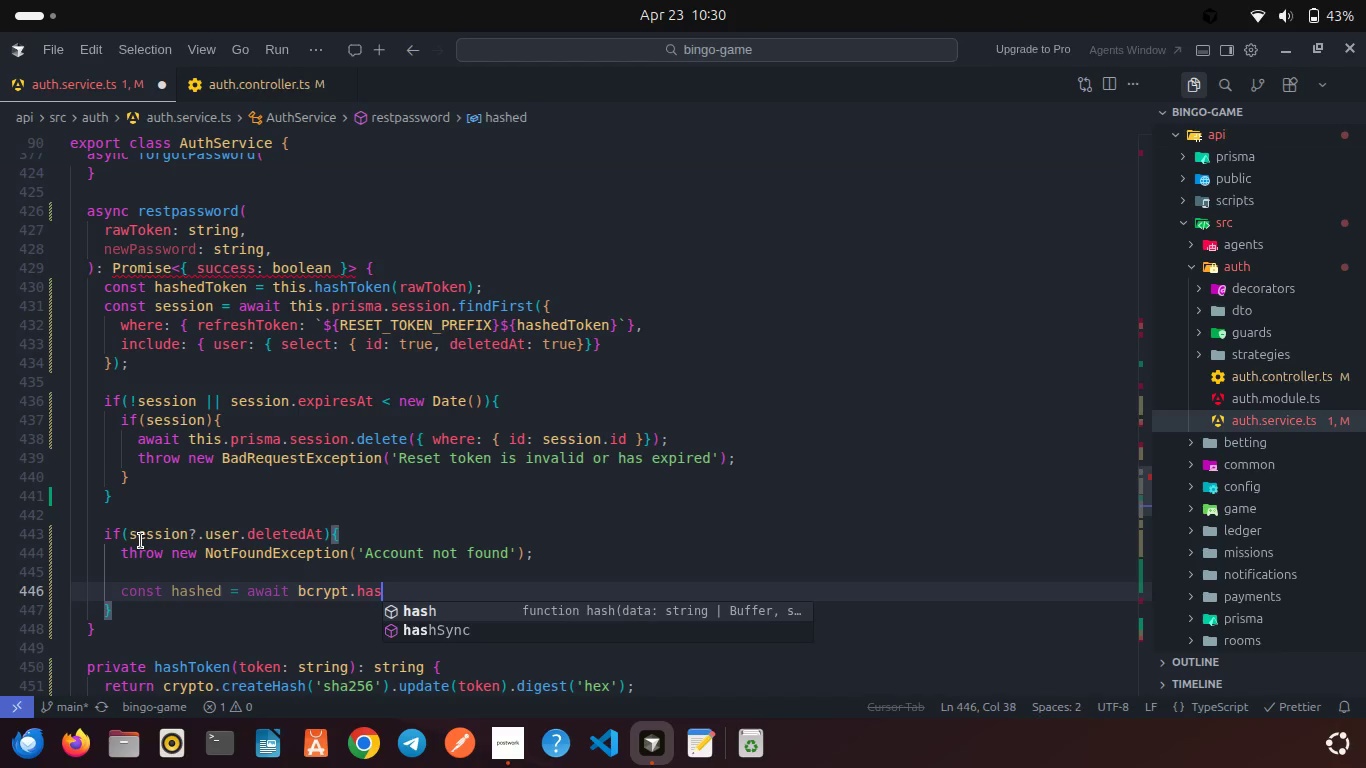 
key(Enter)
 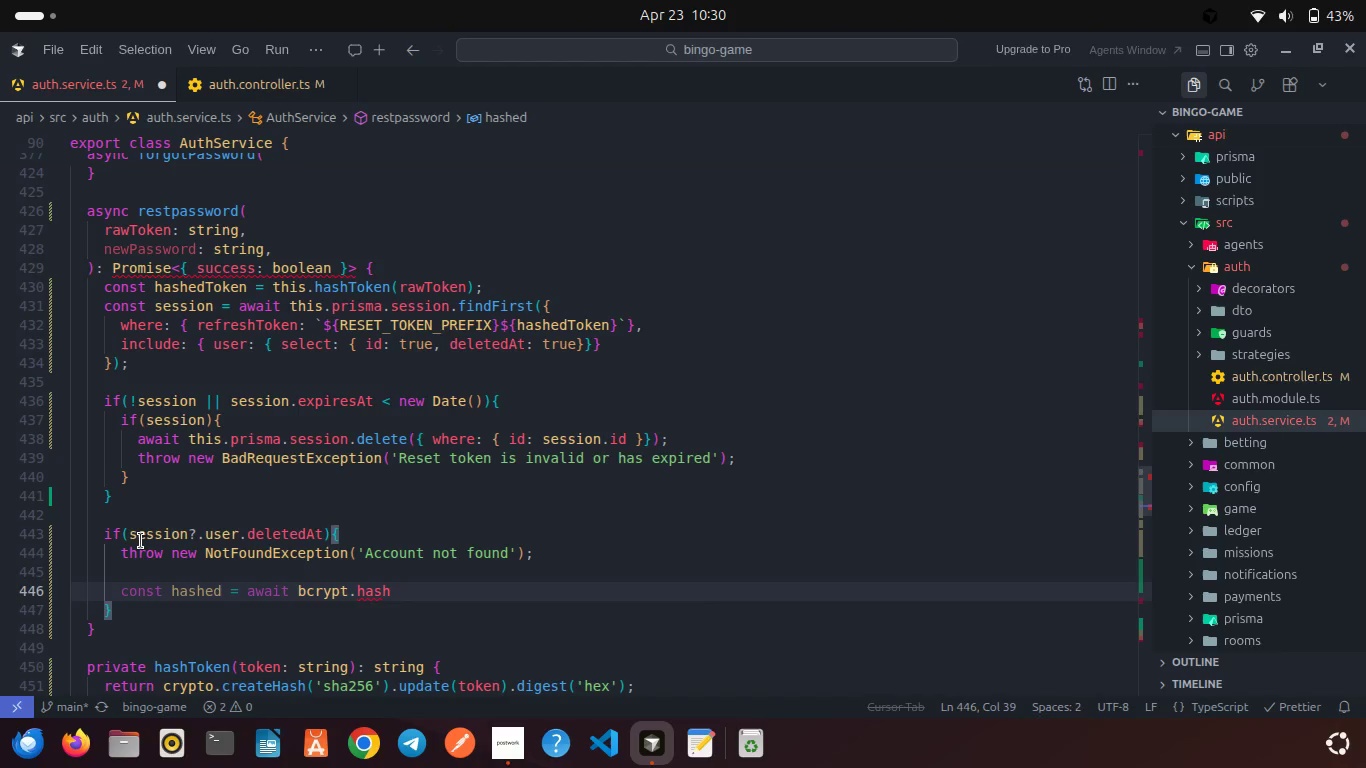 
type((newP)
 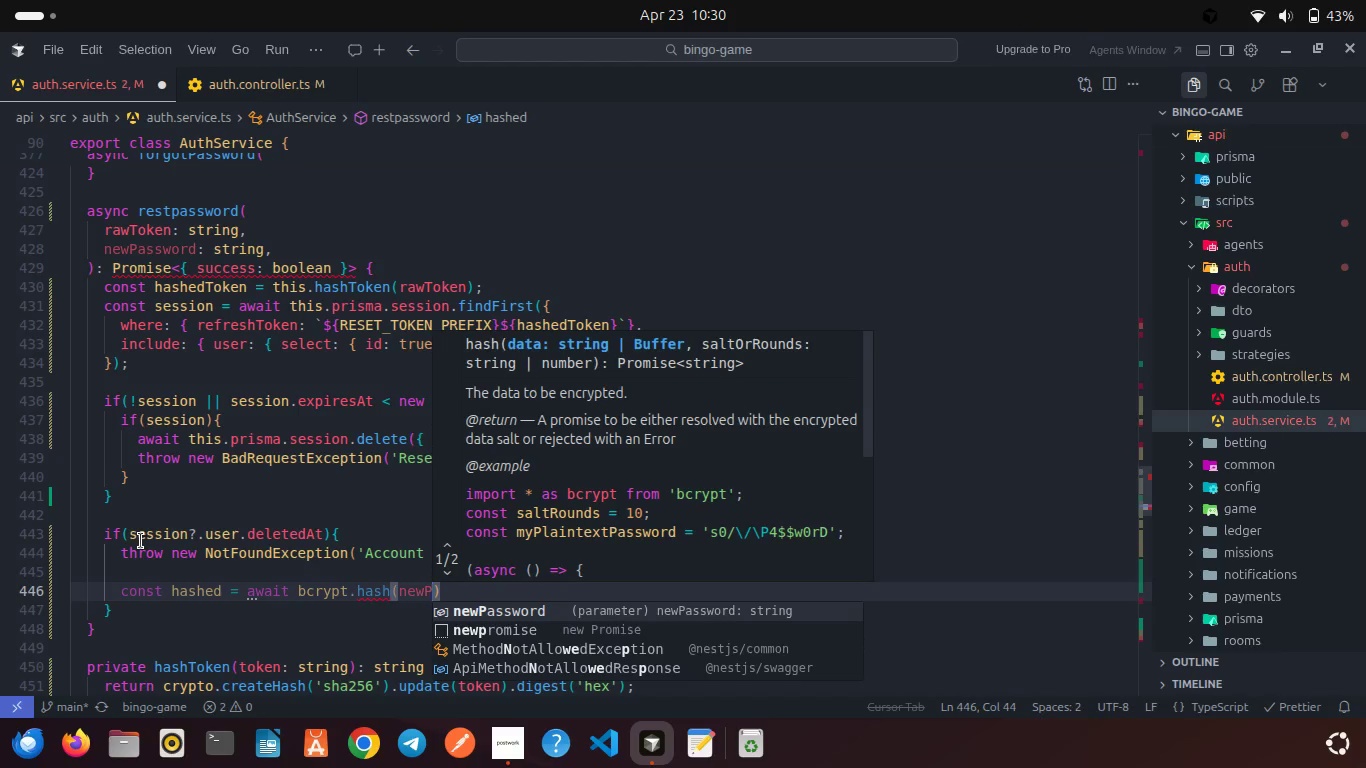 
key(Enter)
 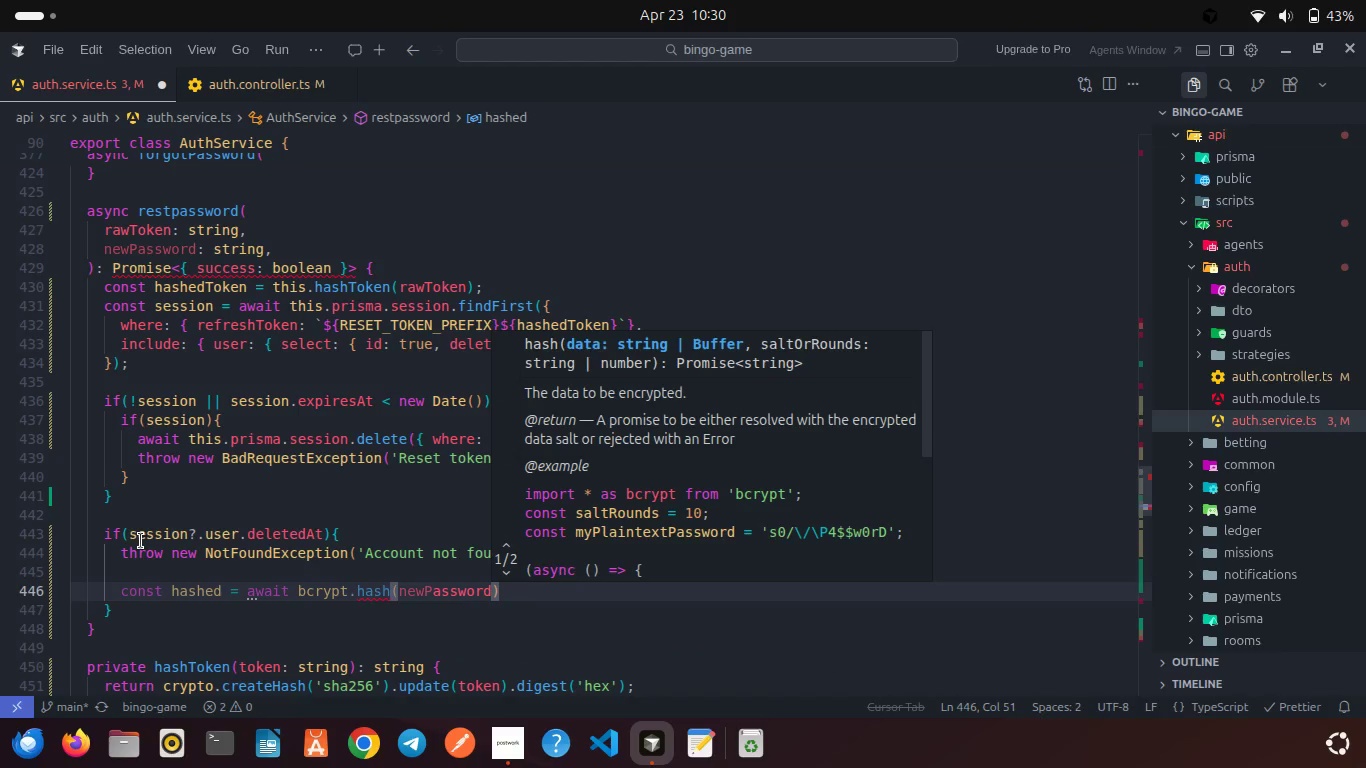 
type(, 10)
 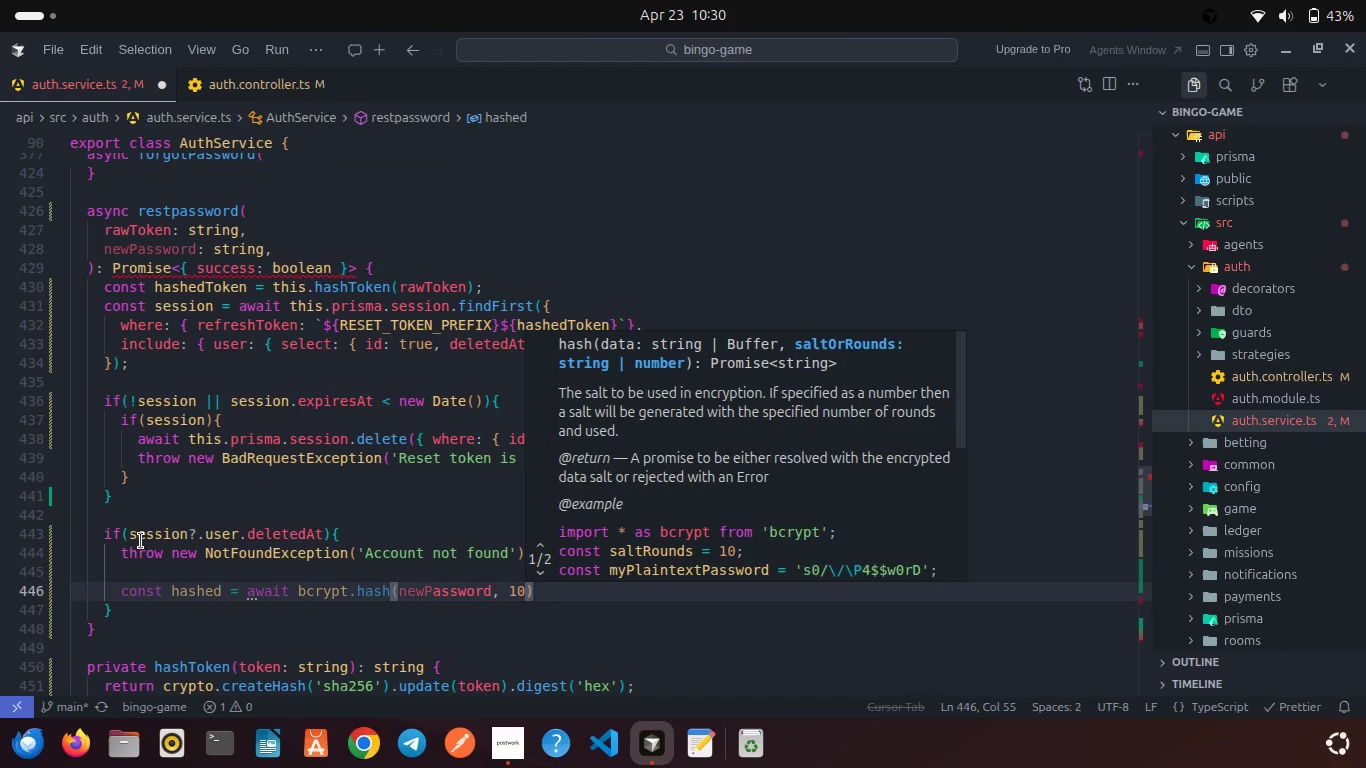 
key(ArrowRight)
 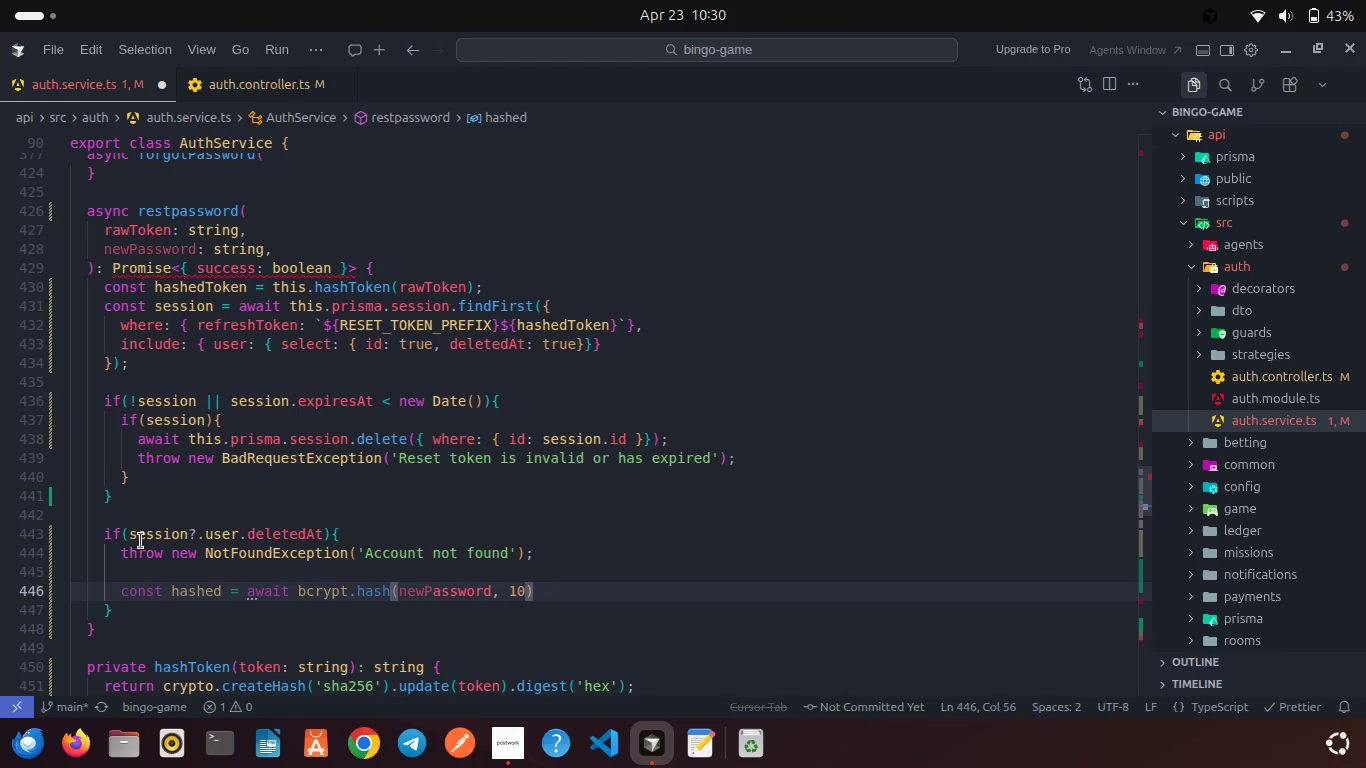 
key(Semicolon)
 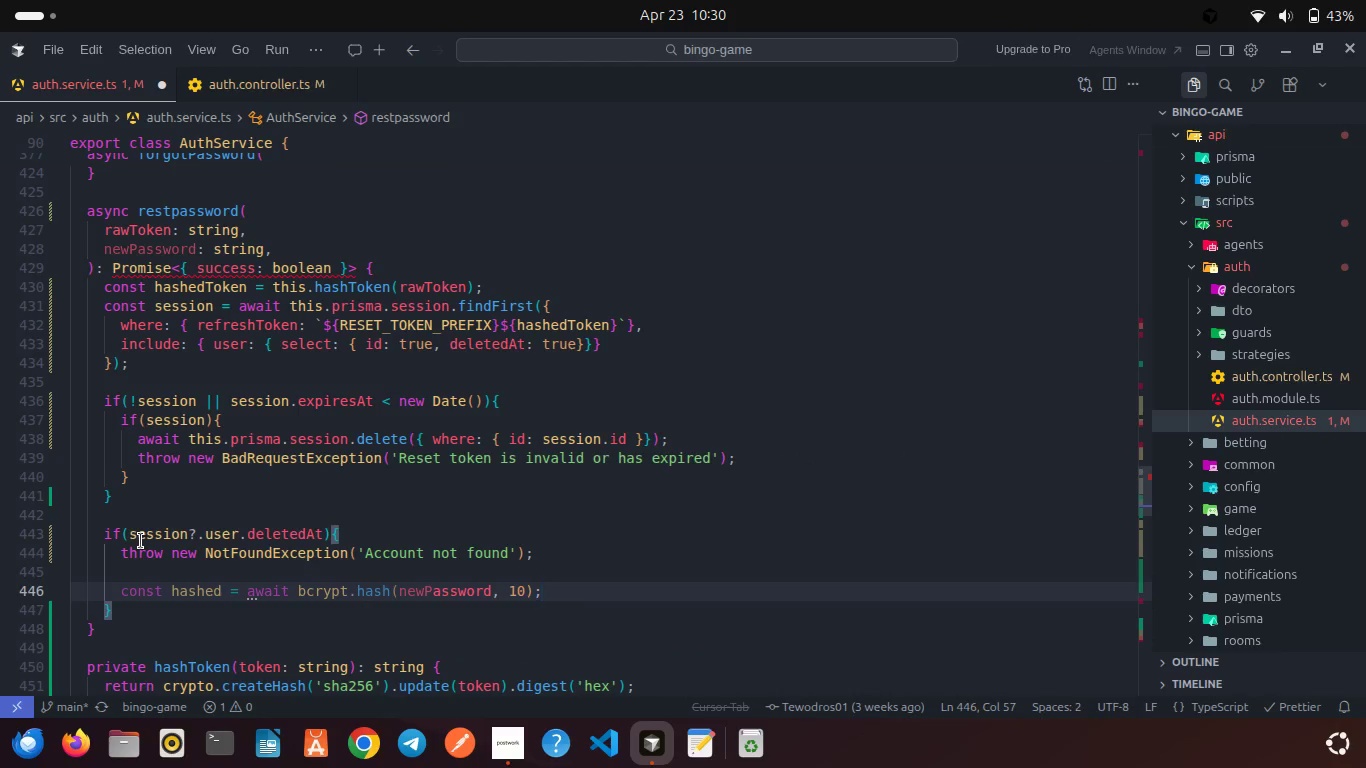 
key(Enter)
 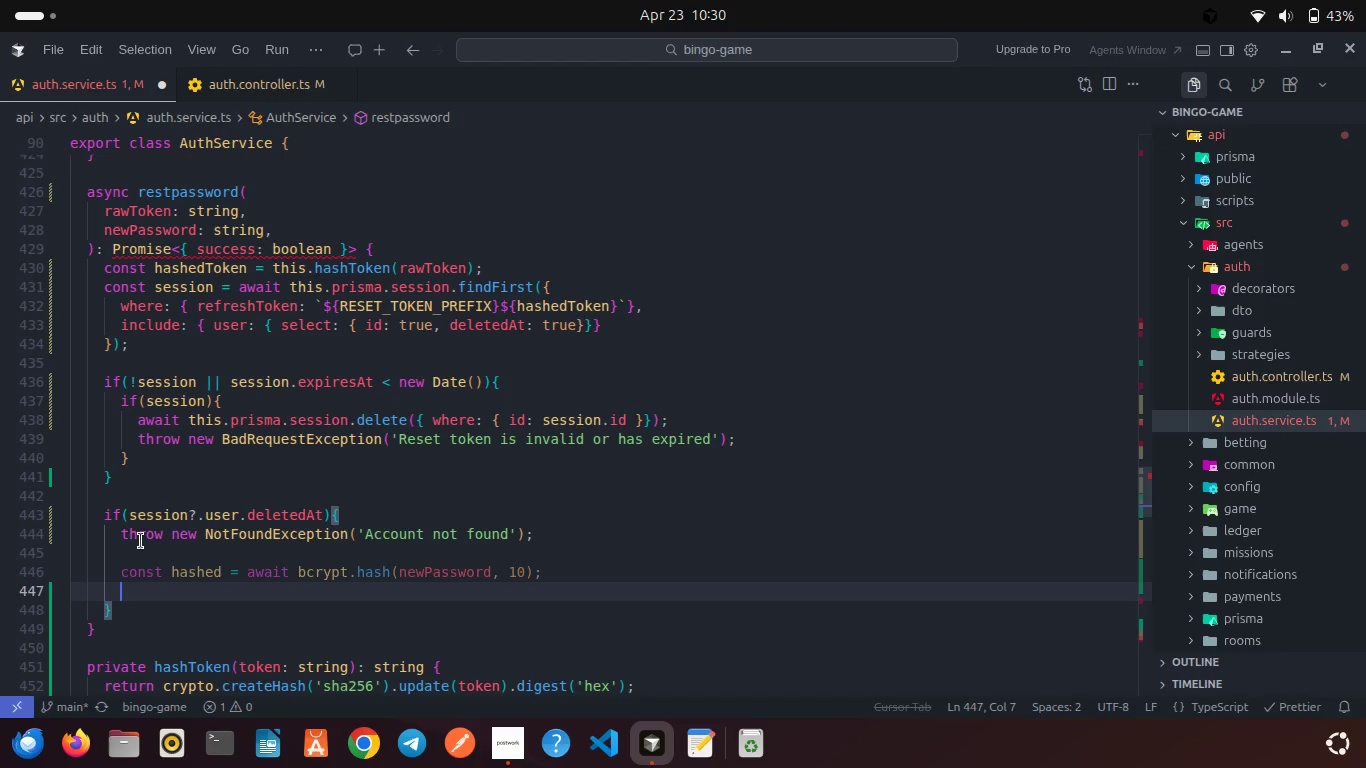 
key(Enter)
 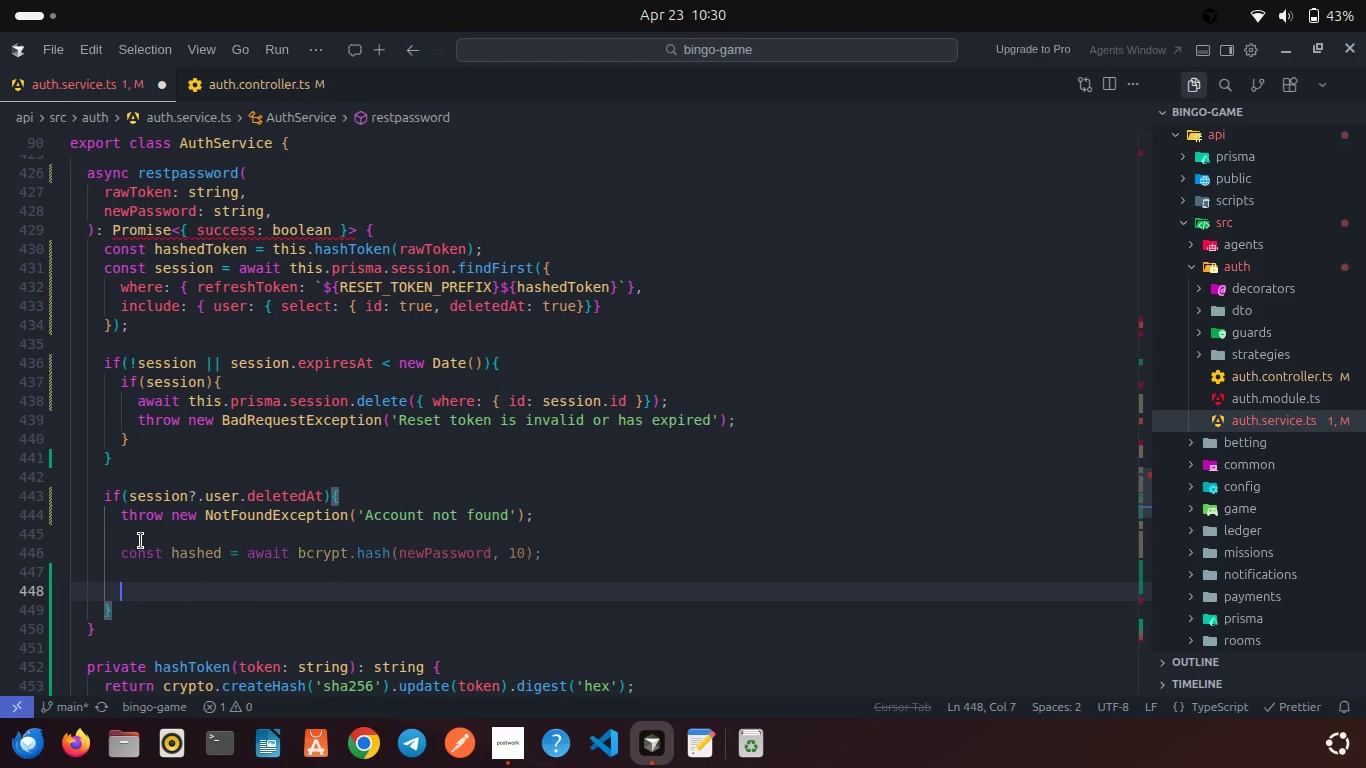 
type(awai)
 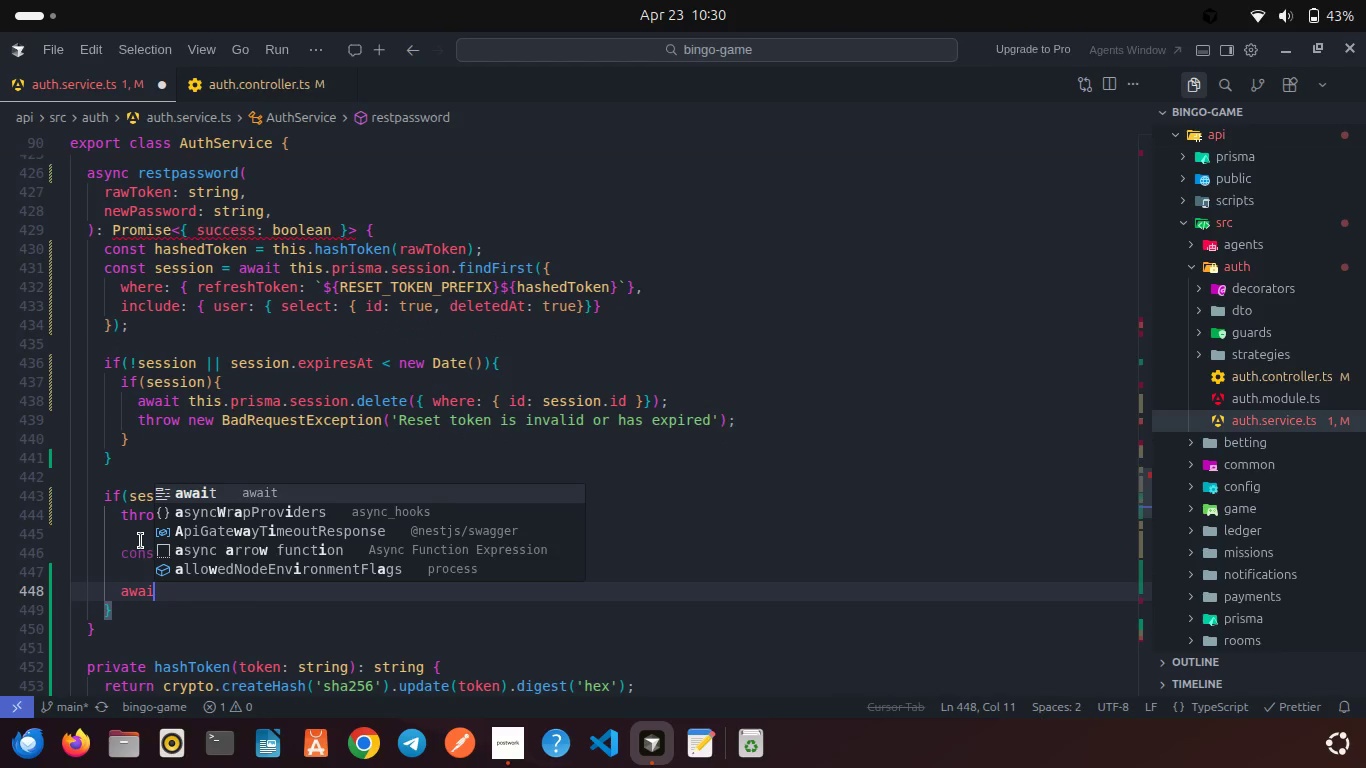 
key(Enter)
 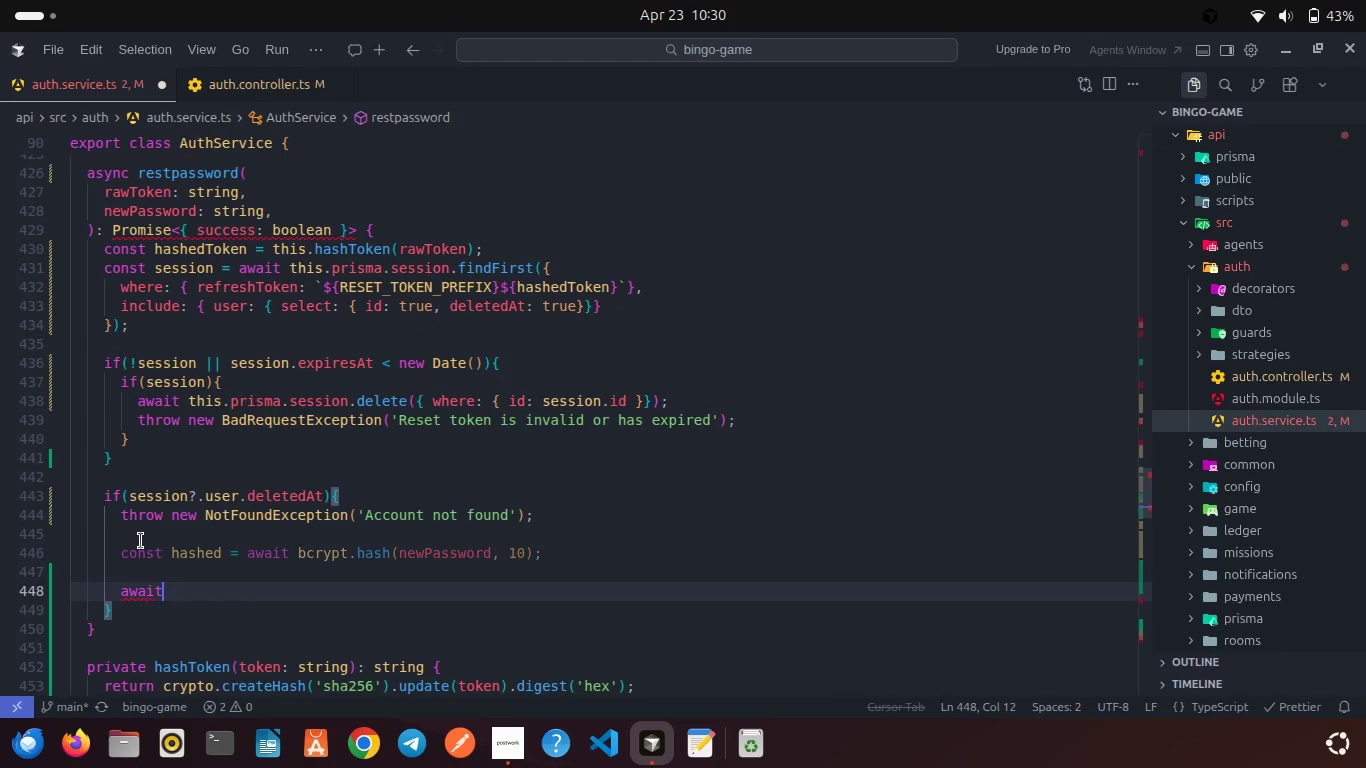 
type( this.pr)
 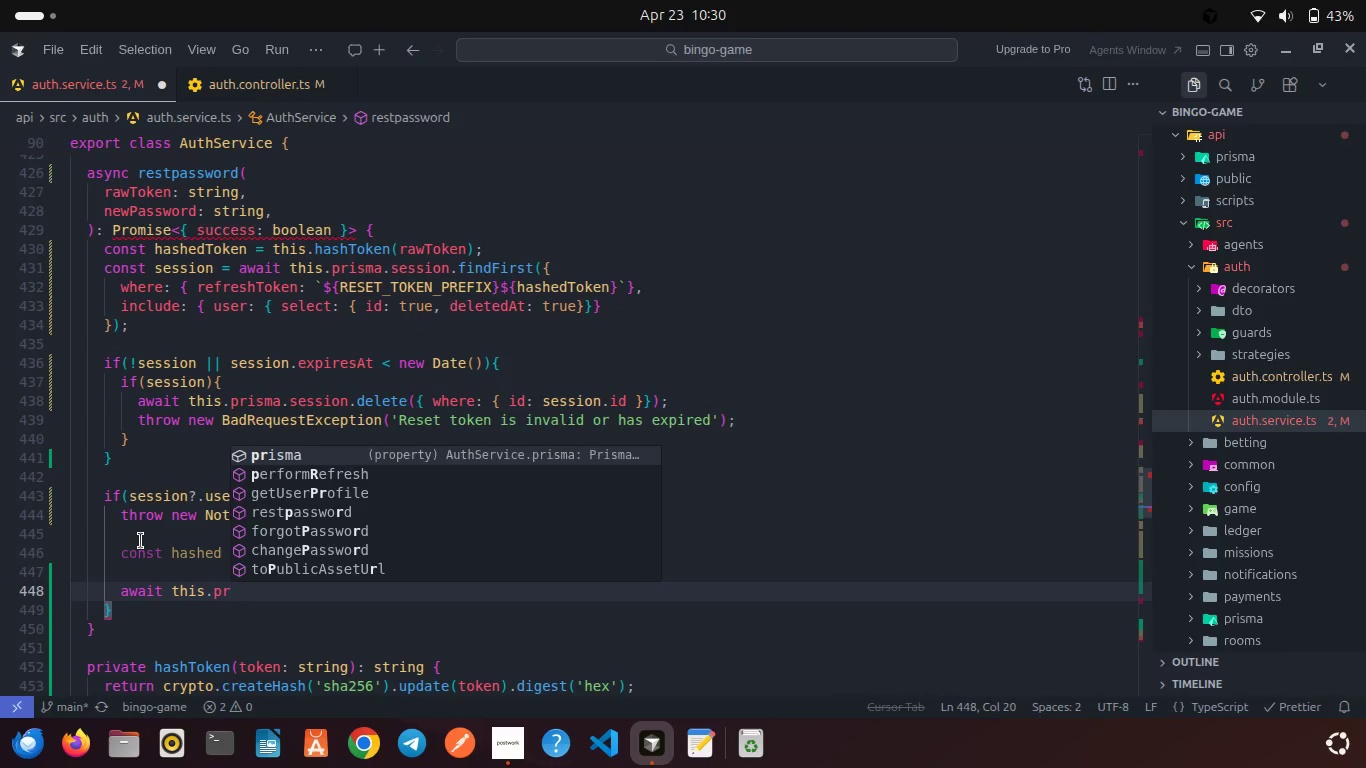 
key(Enter)
 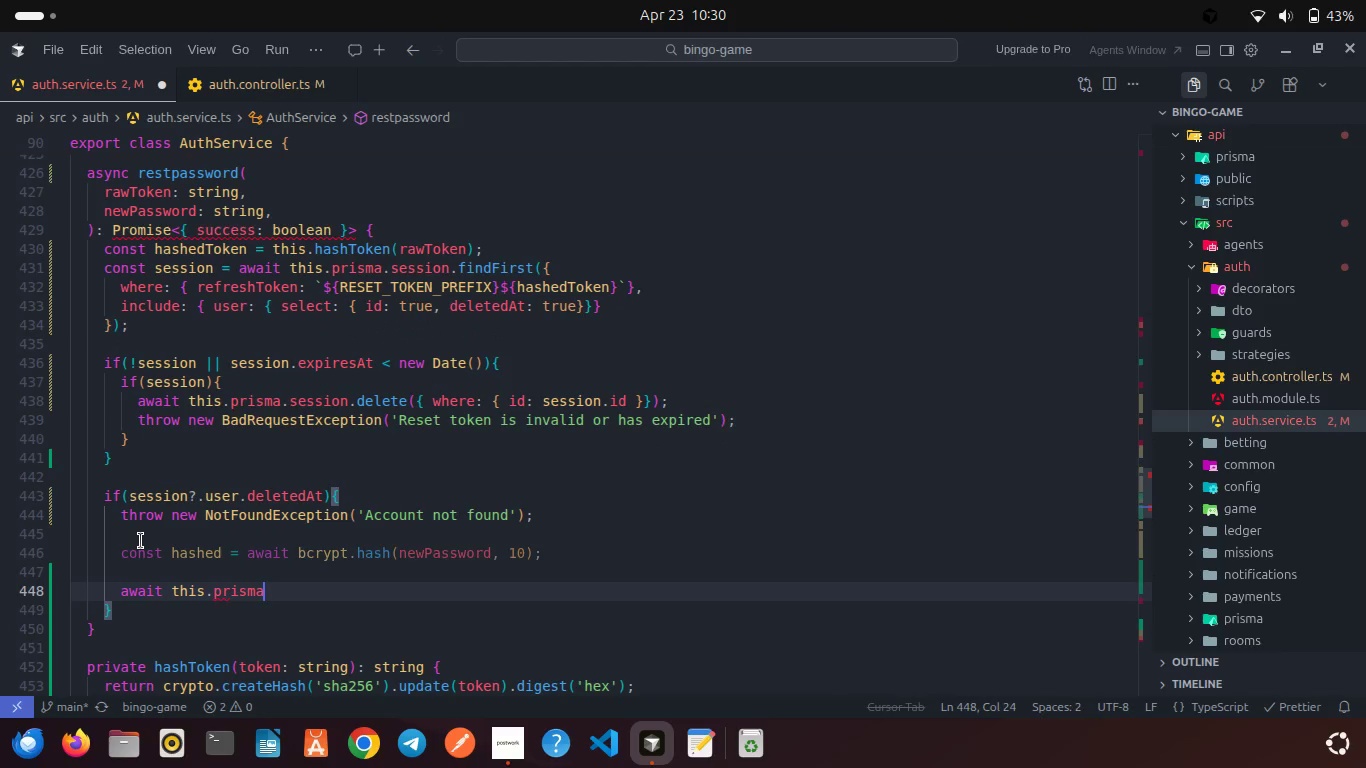 
type(.$tr)
 